 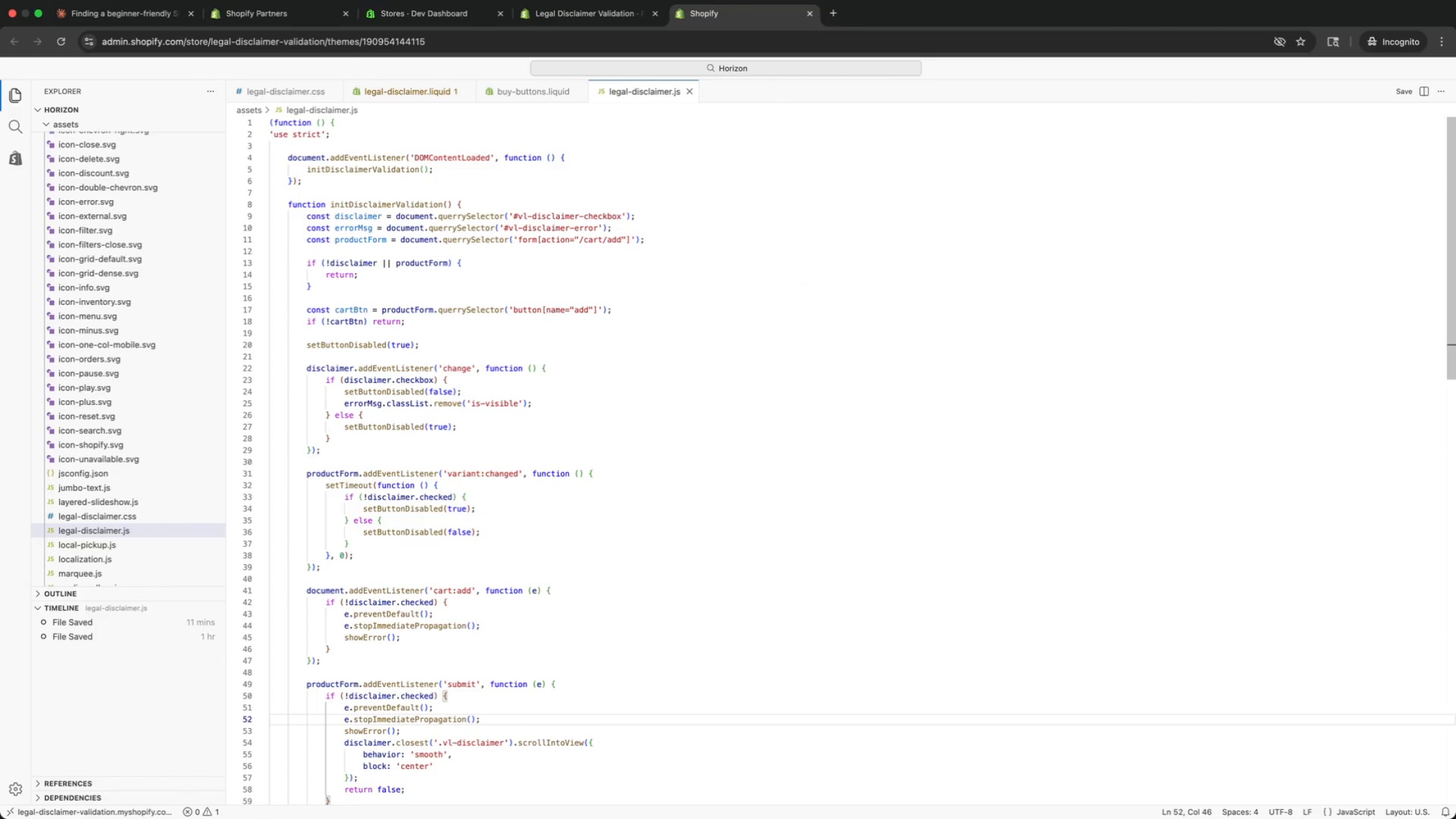 
left_click([640, 255])
 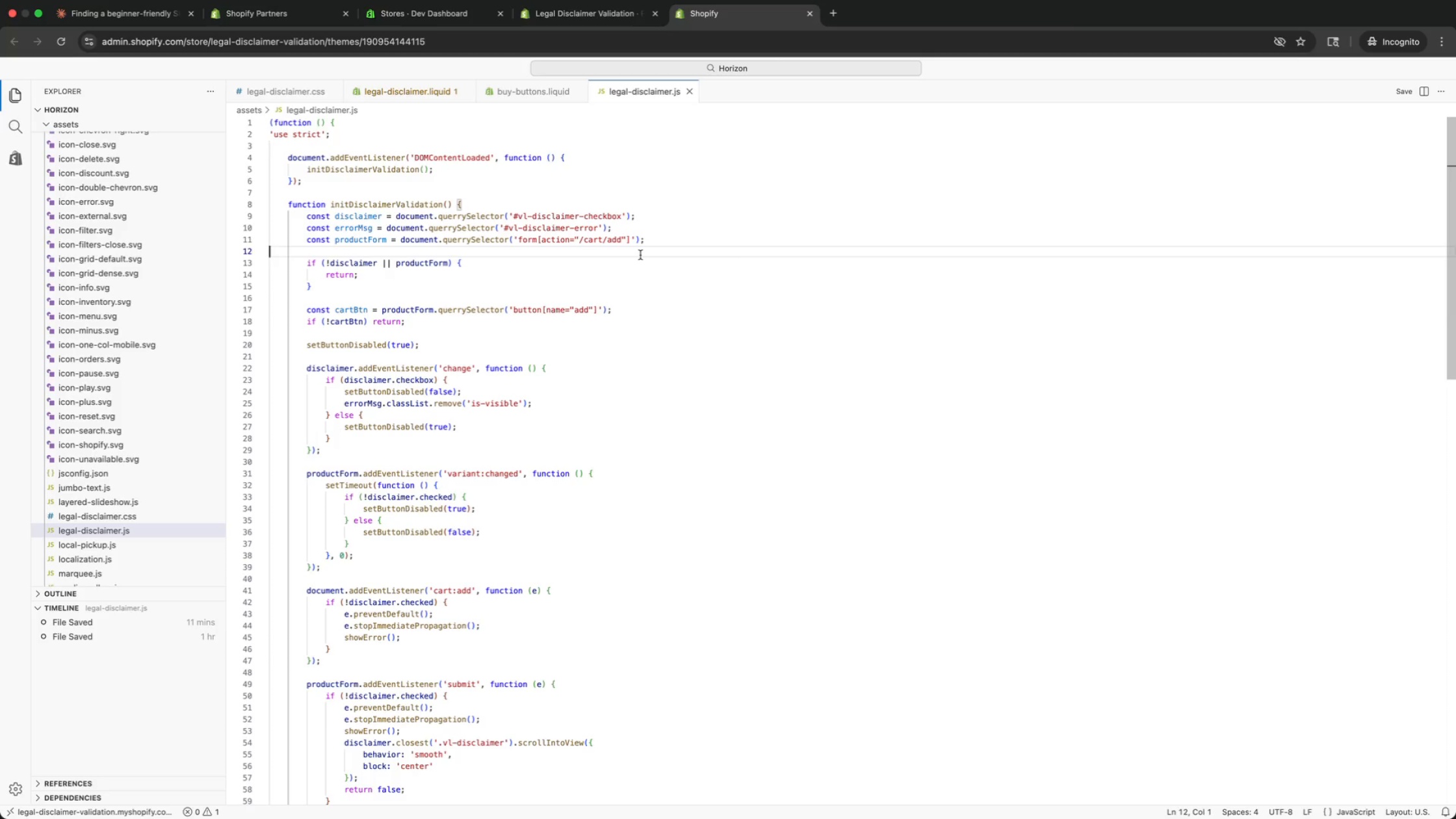 
wait(11.17)
 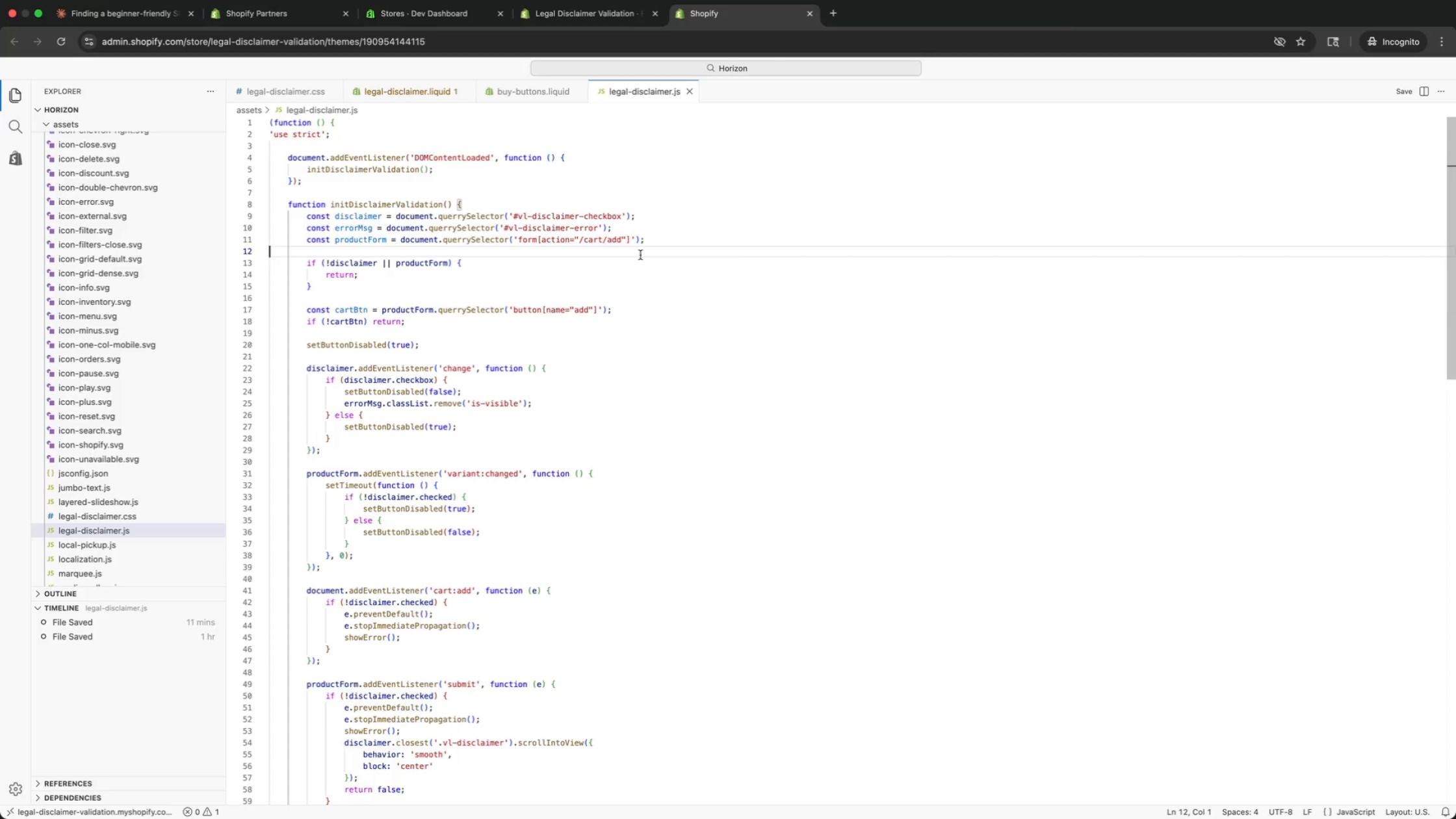 
left_click([647, 246])
 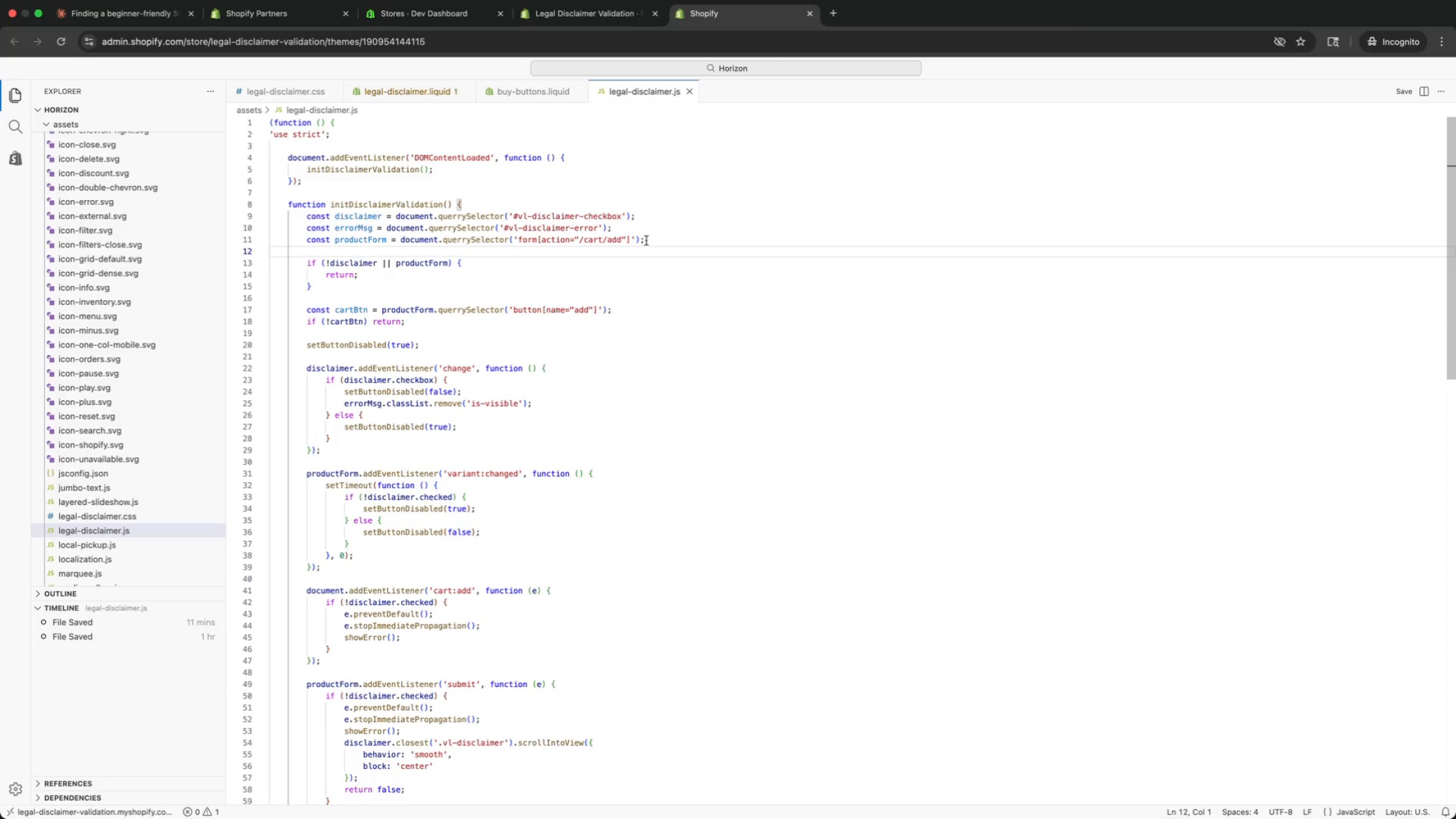 
left_click([646, 240])
 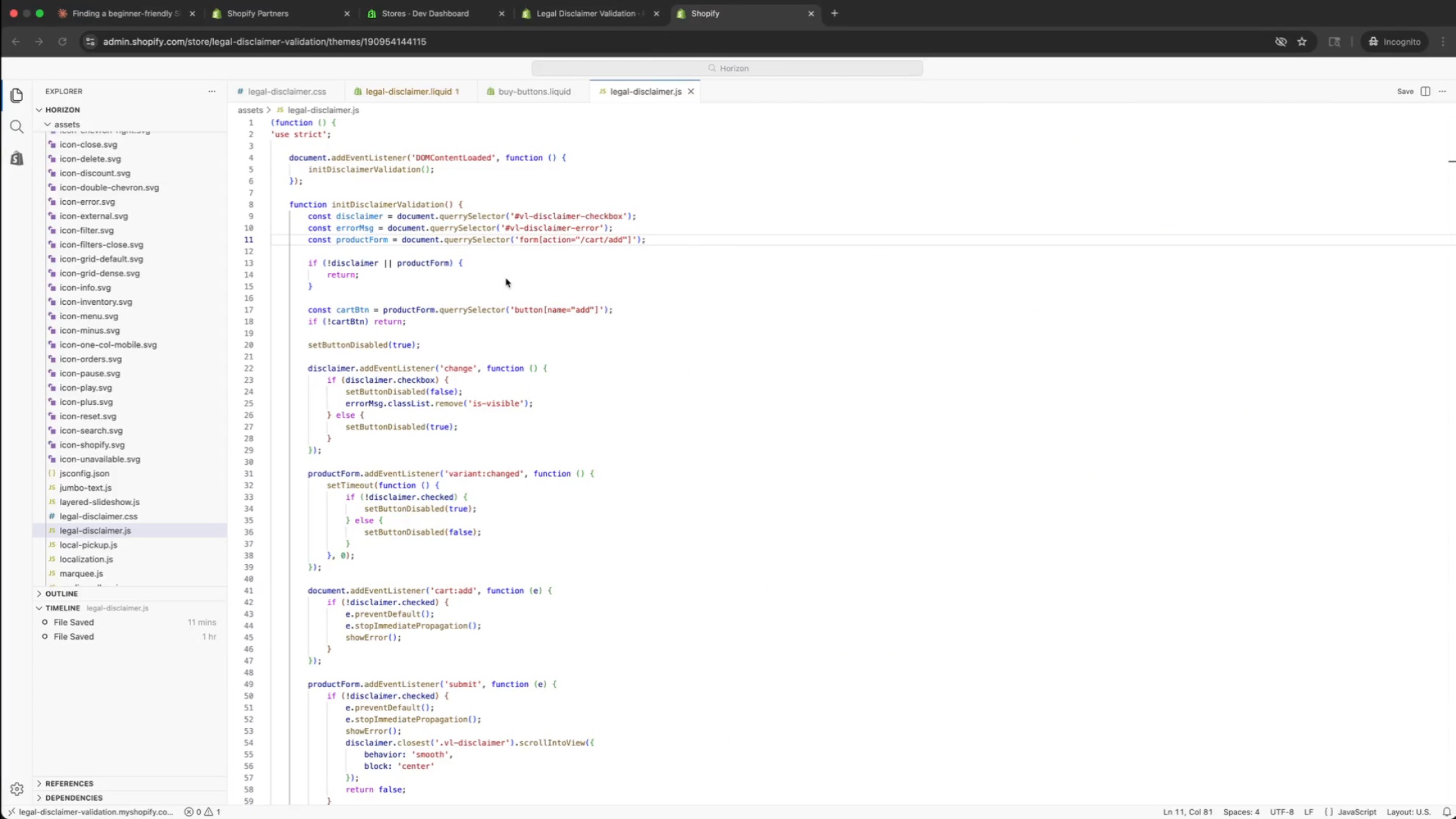 
left_click([618, 226])
 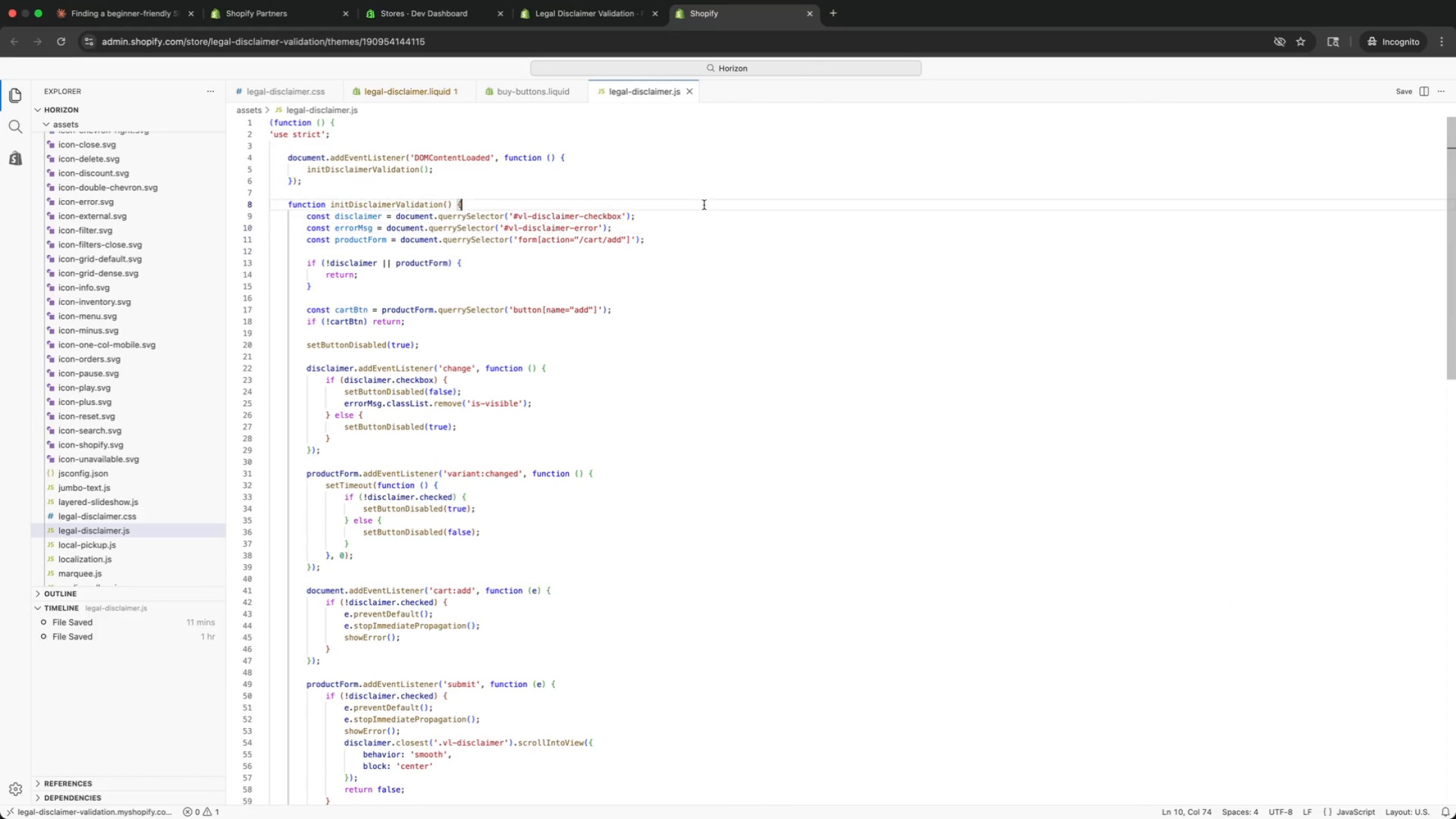 
double_click([674, 224])
 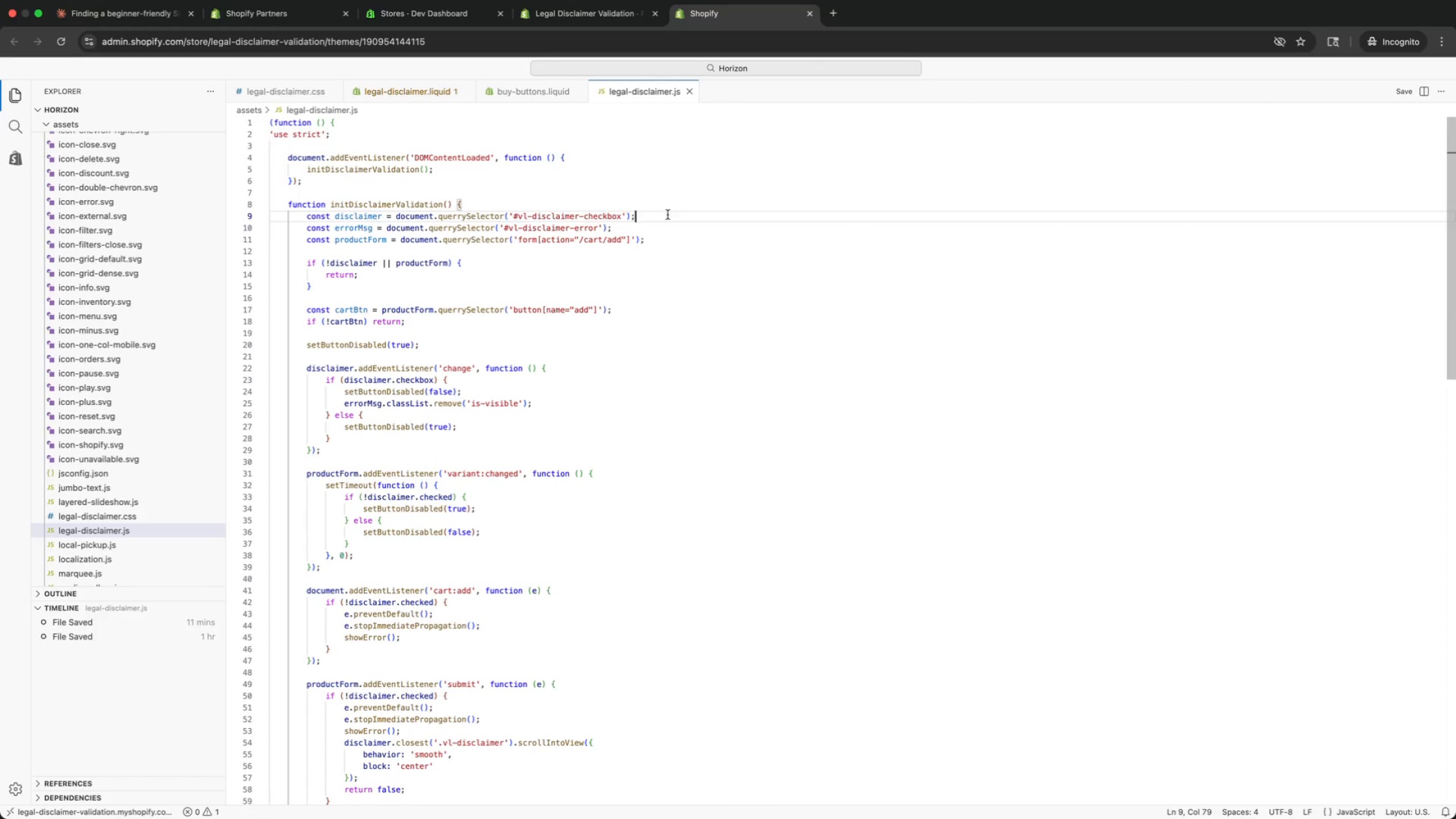 
left_click([671, 244])
 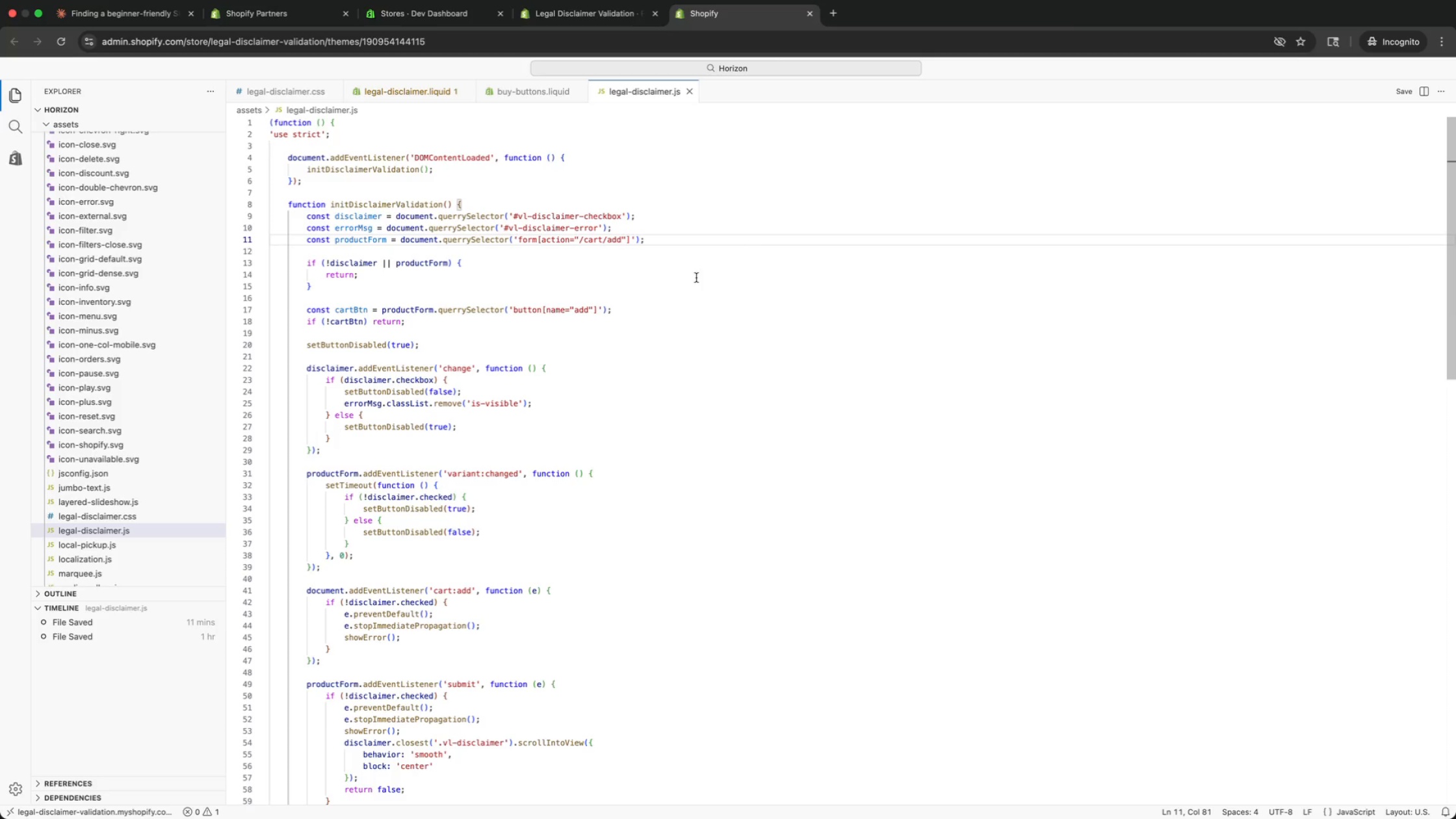 
wait(42.98)
 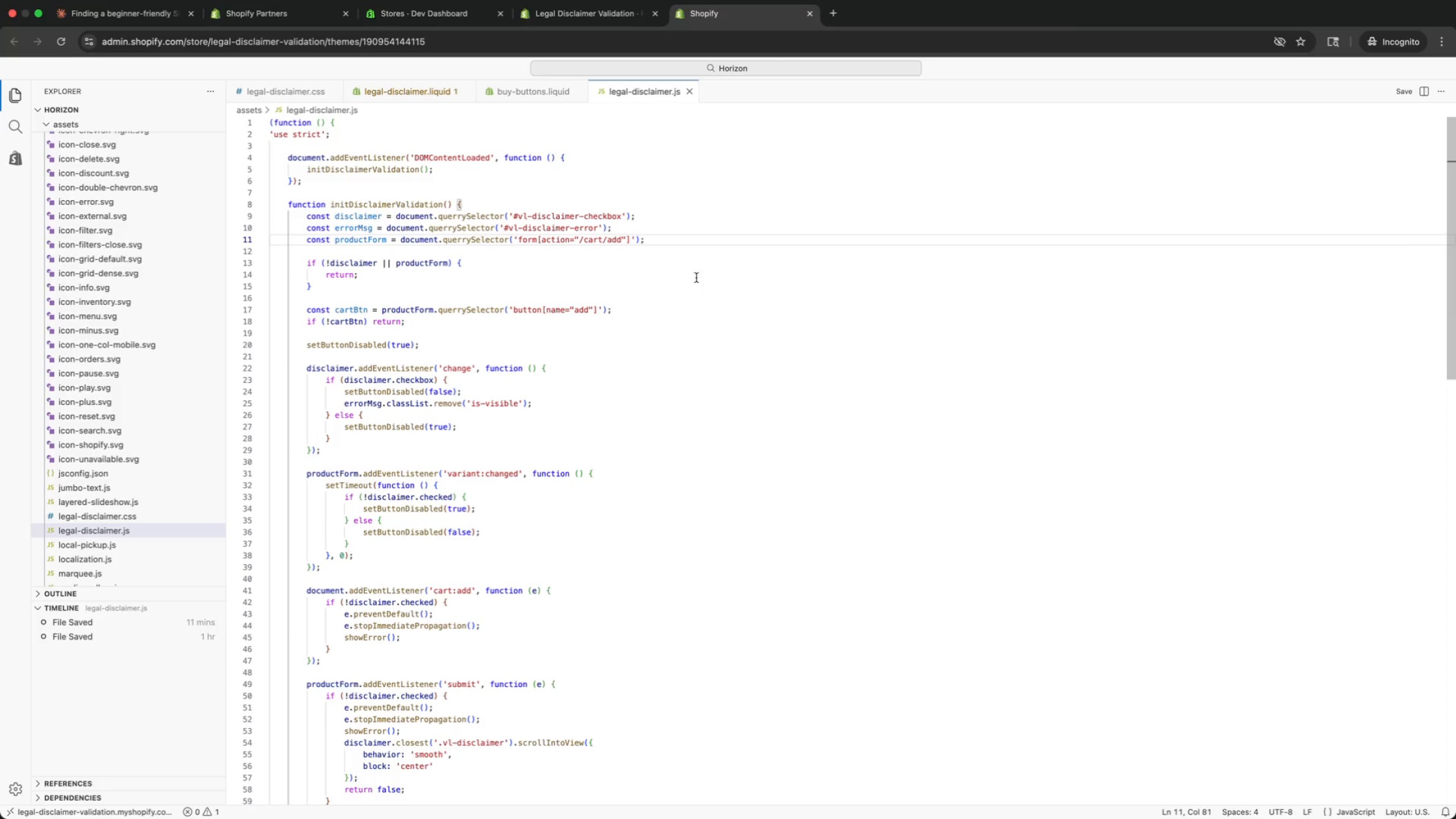 
left_click([647, 367])
 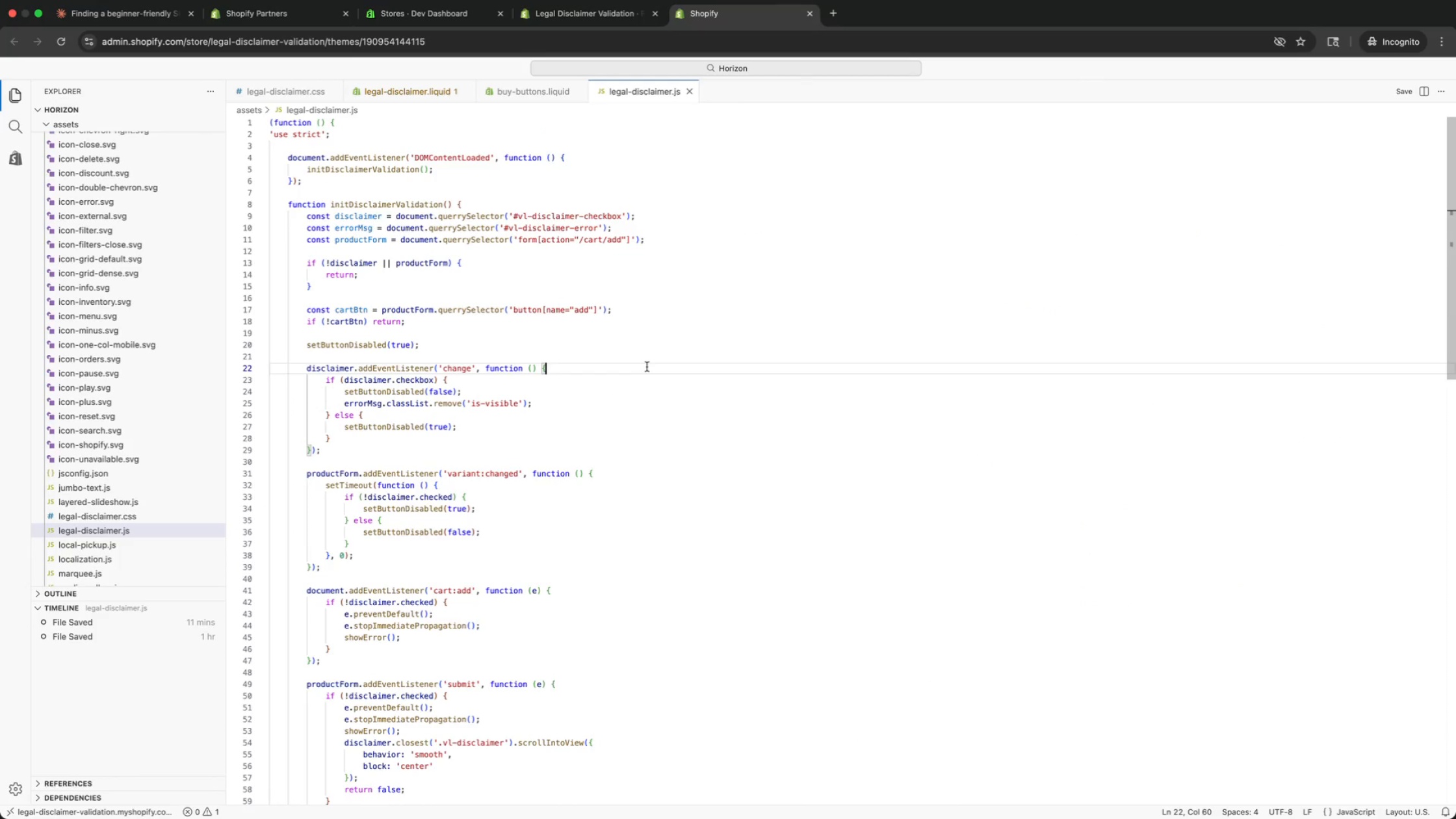 
key(ArrowUp)
 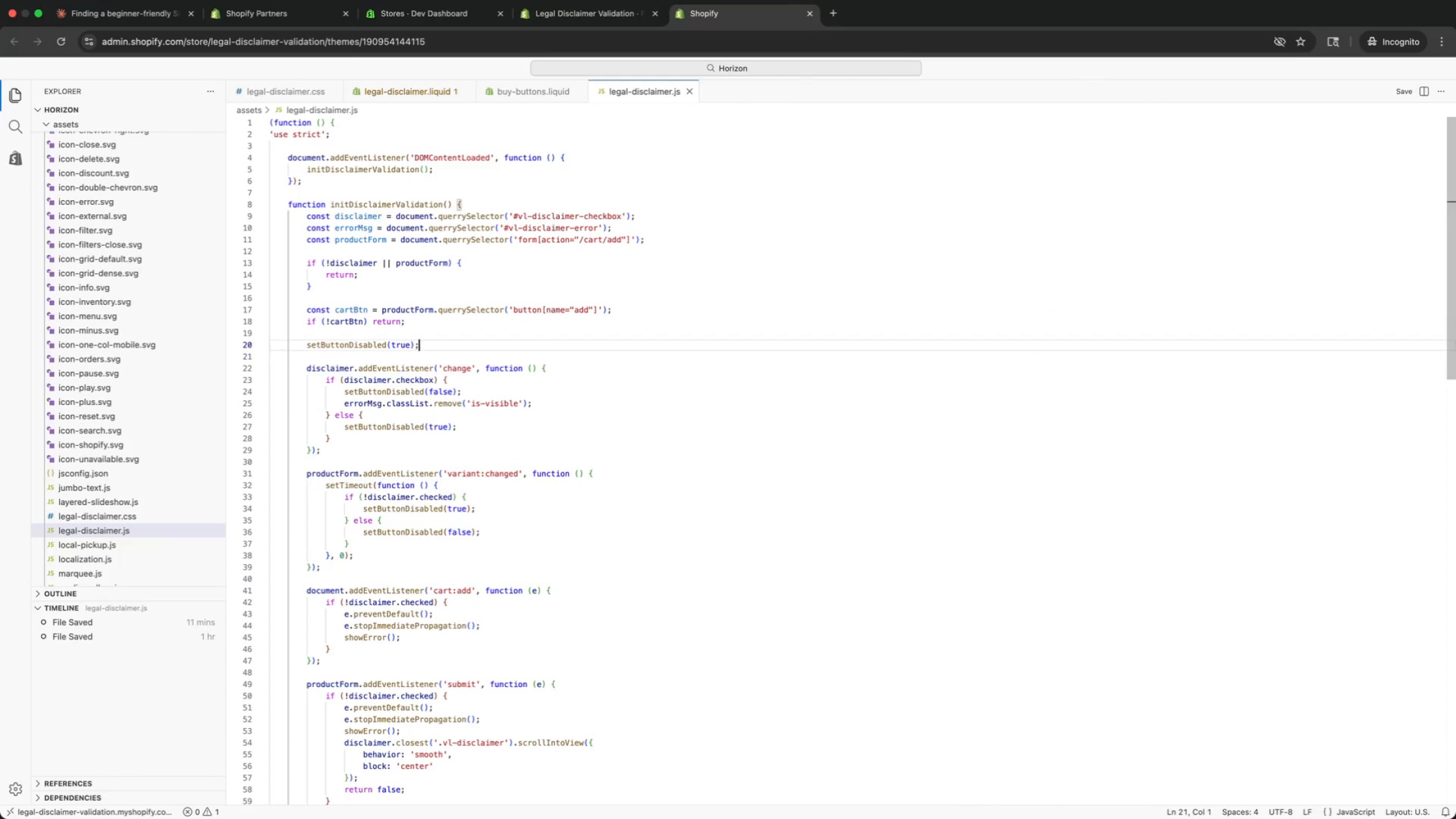 
key(ArrowUp)
 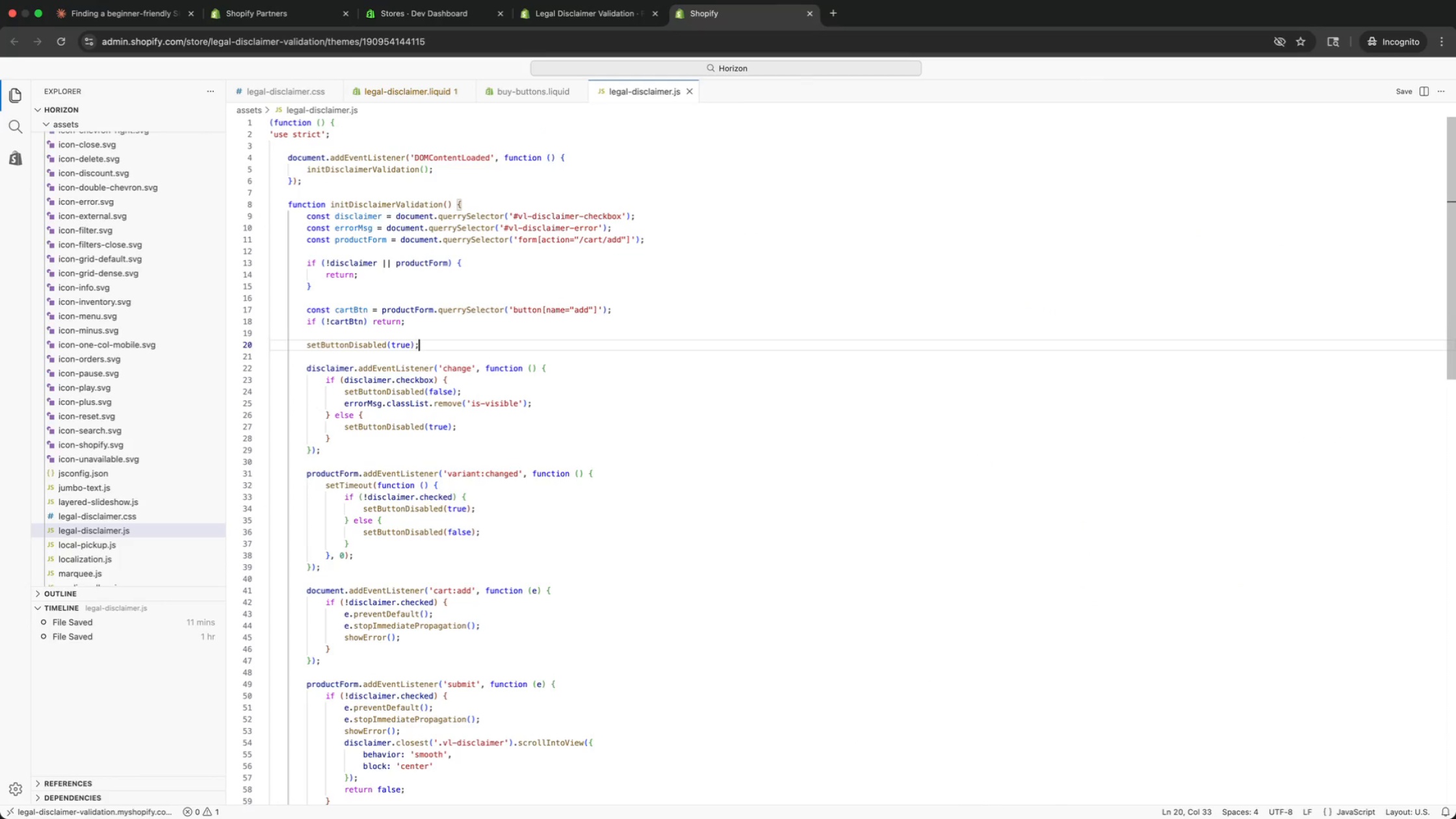 
key(ArrowUp)
 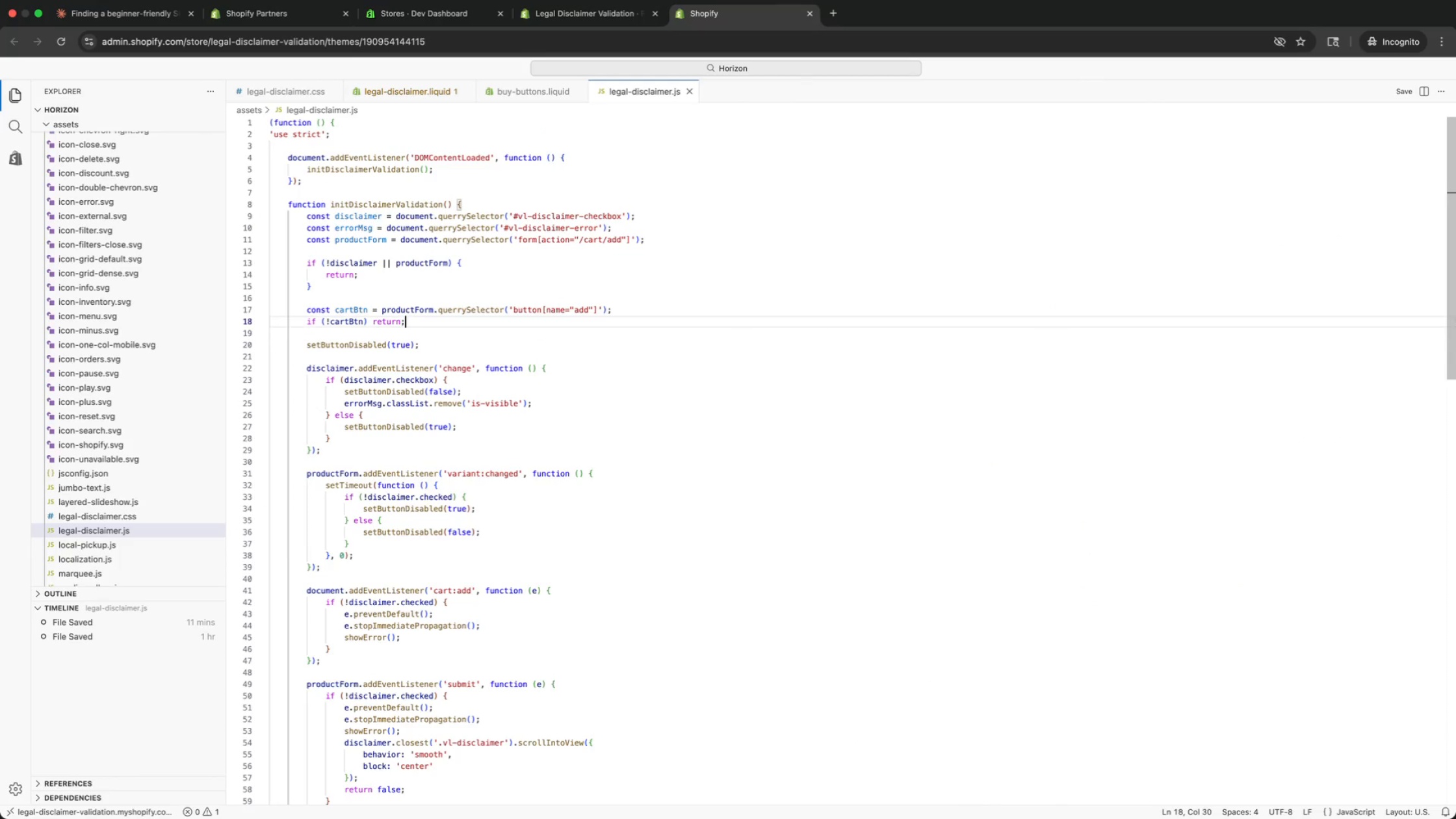 
key(ArrowUp)
 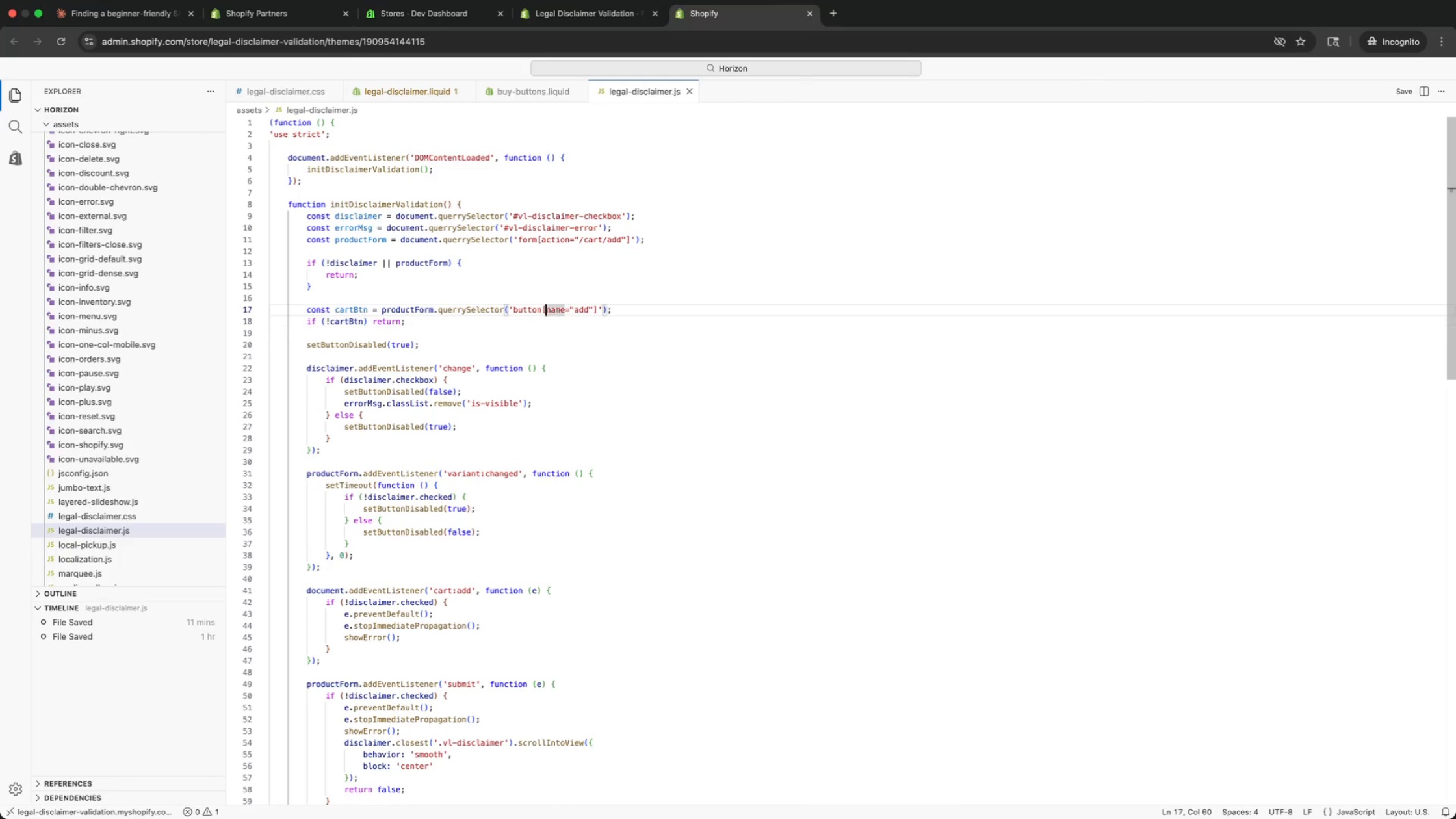 
key(ArrowUp)
 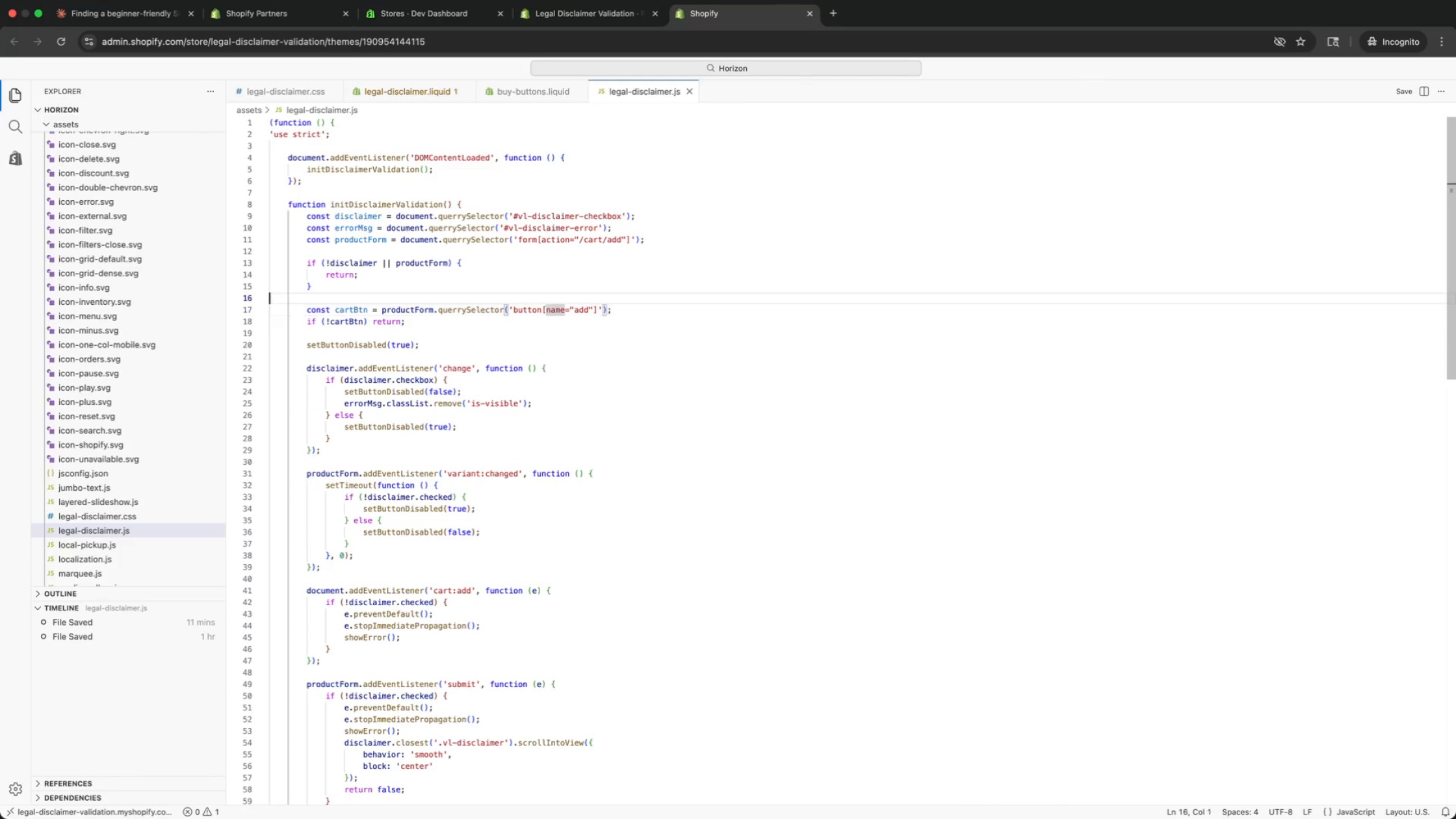 
key(ArrowUp)
 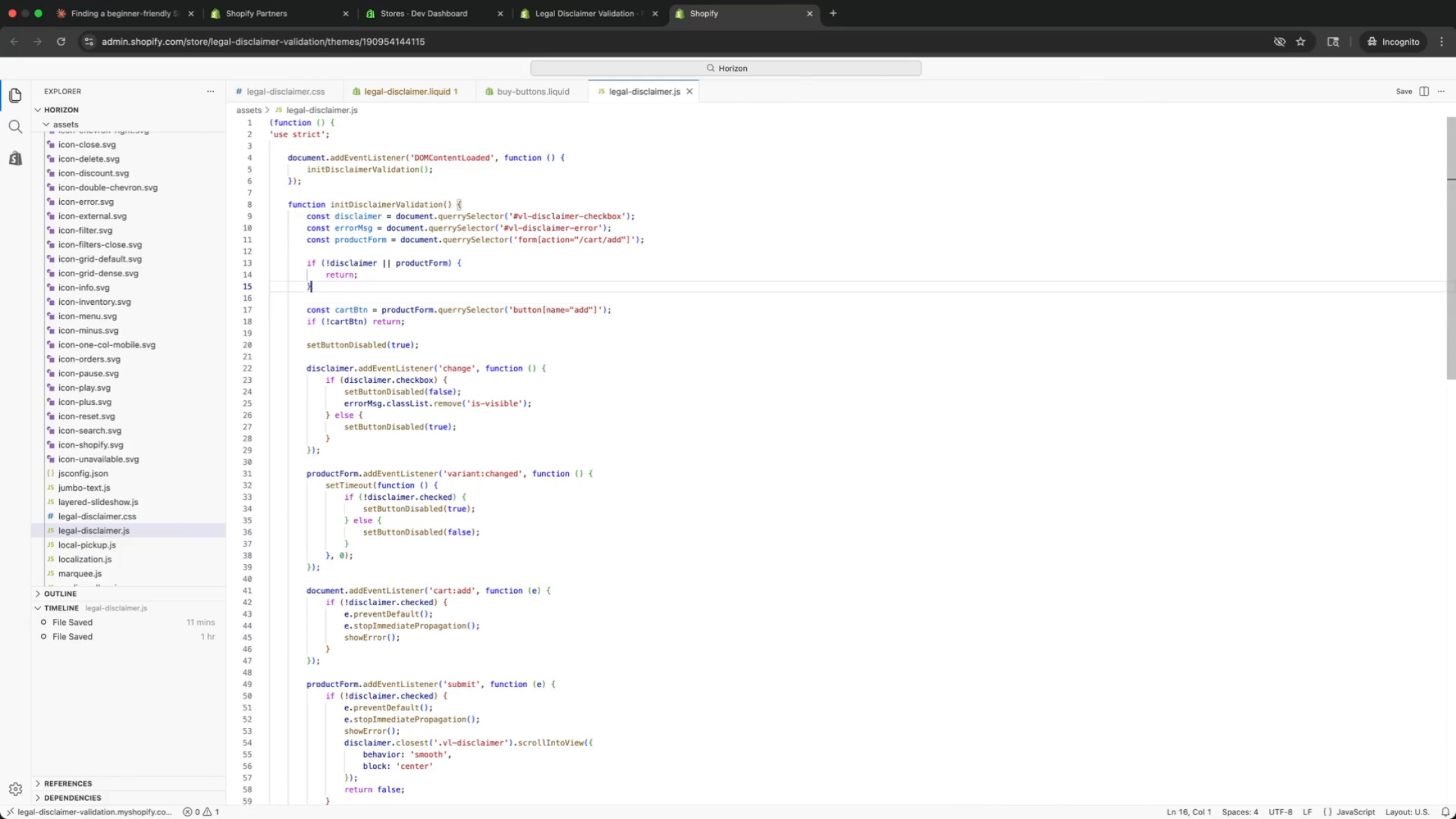 
key(ArrowUp)
 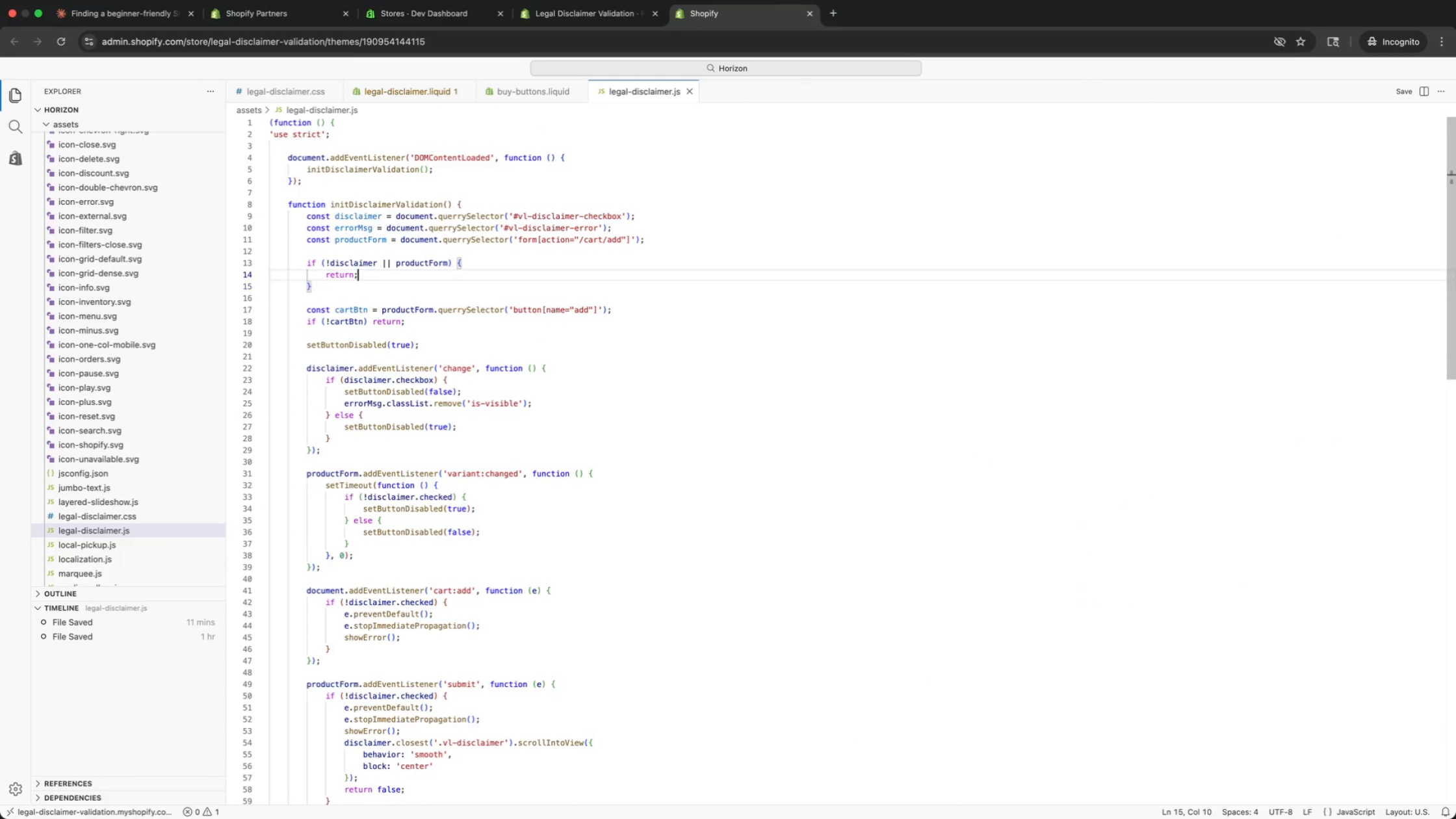 
key(ArrowUp)
 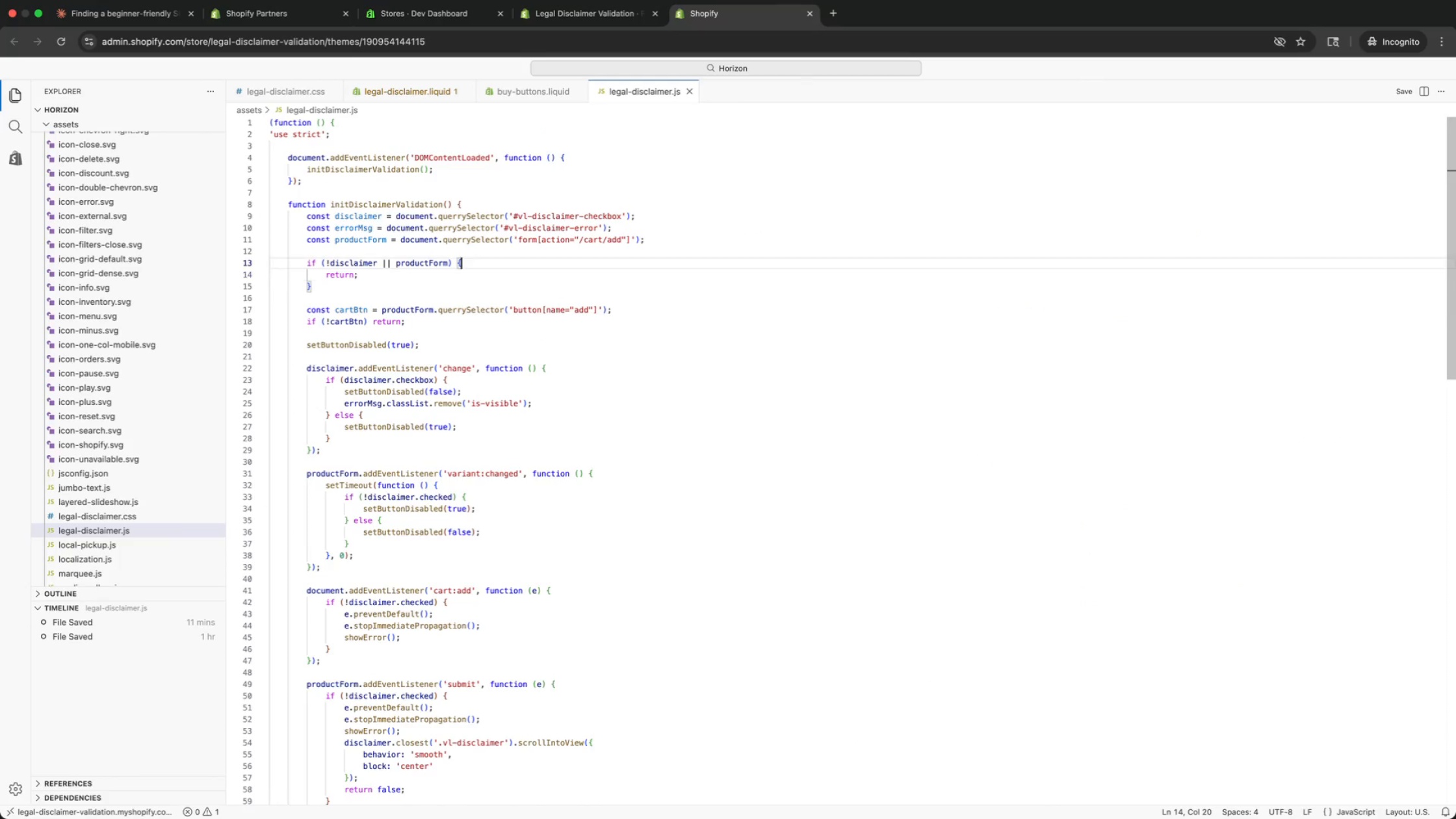 
key(ArrowUp)
 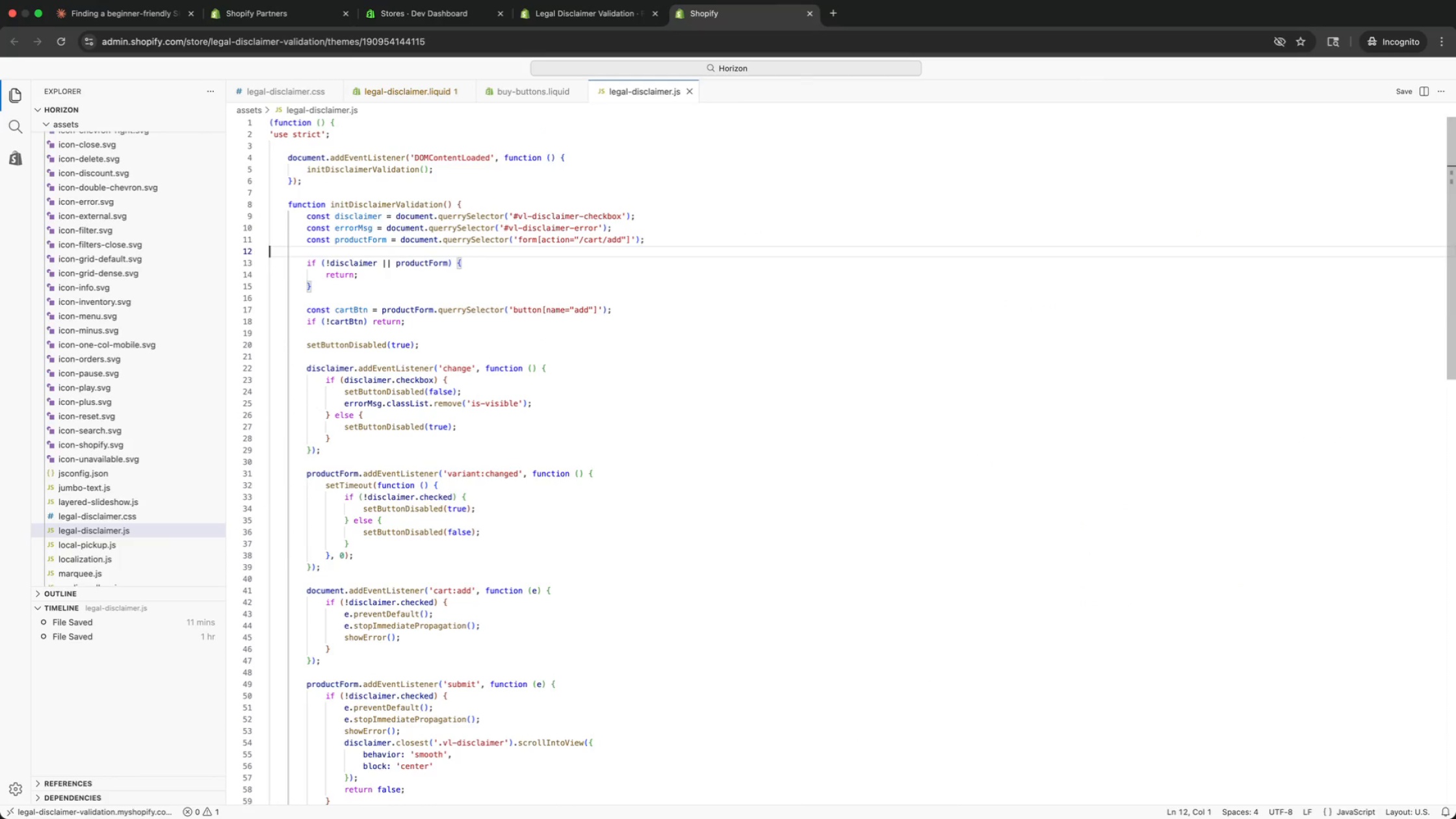 
key(ArrowUp)
 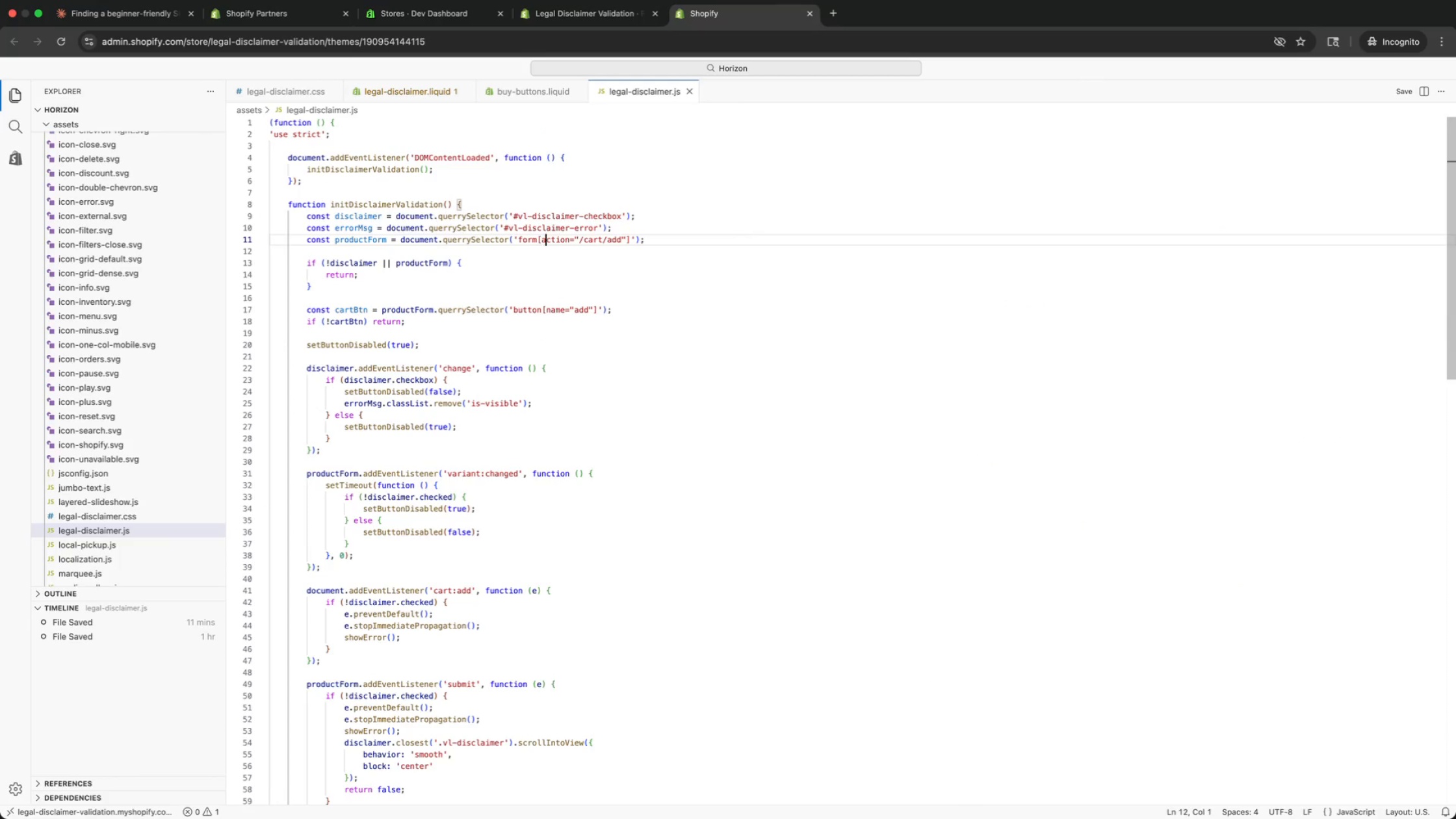 
key(ArrowUp)
 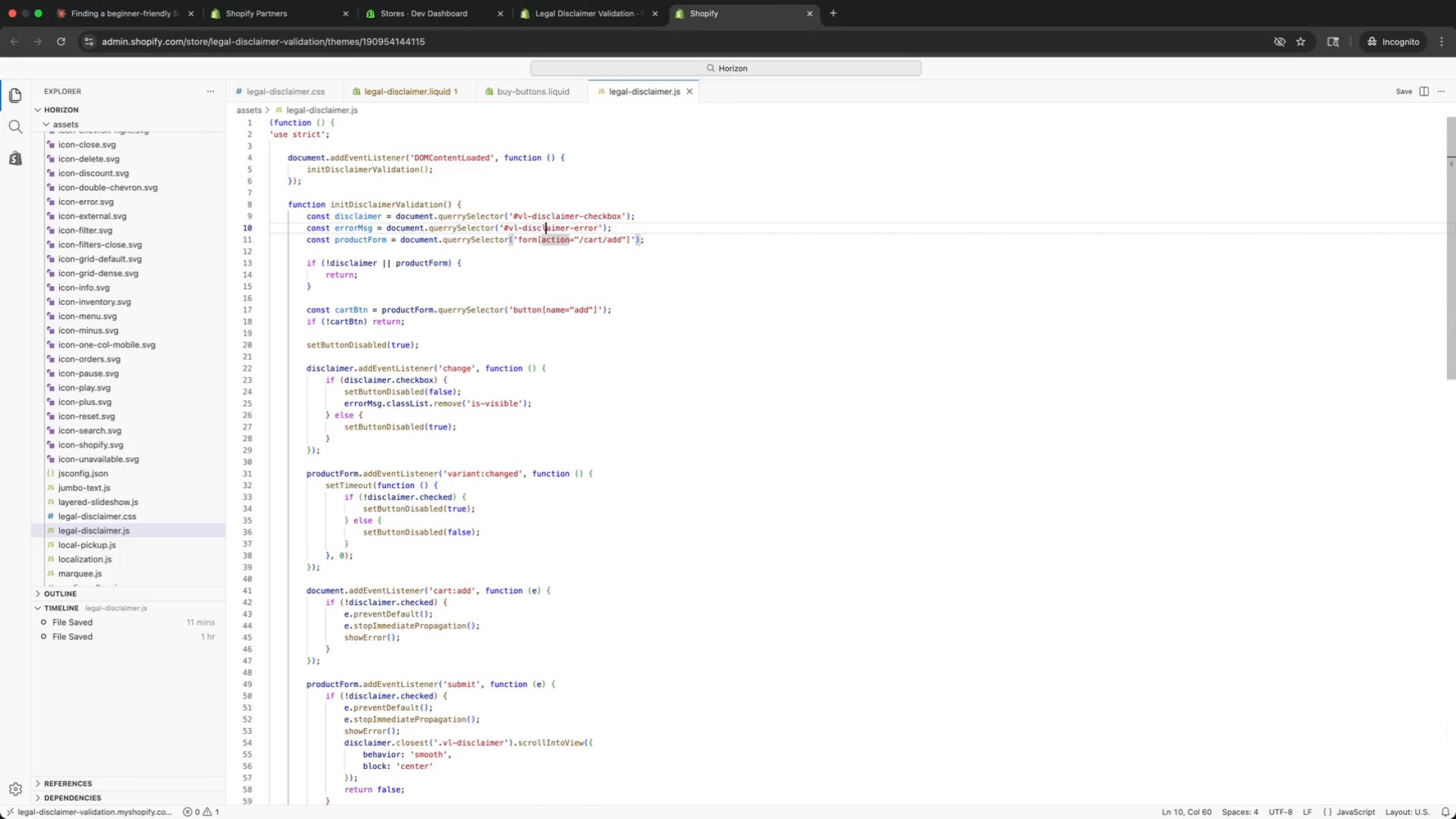 
key(ArrowUp)
 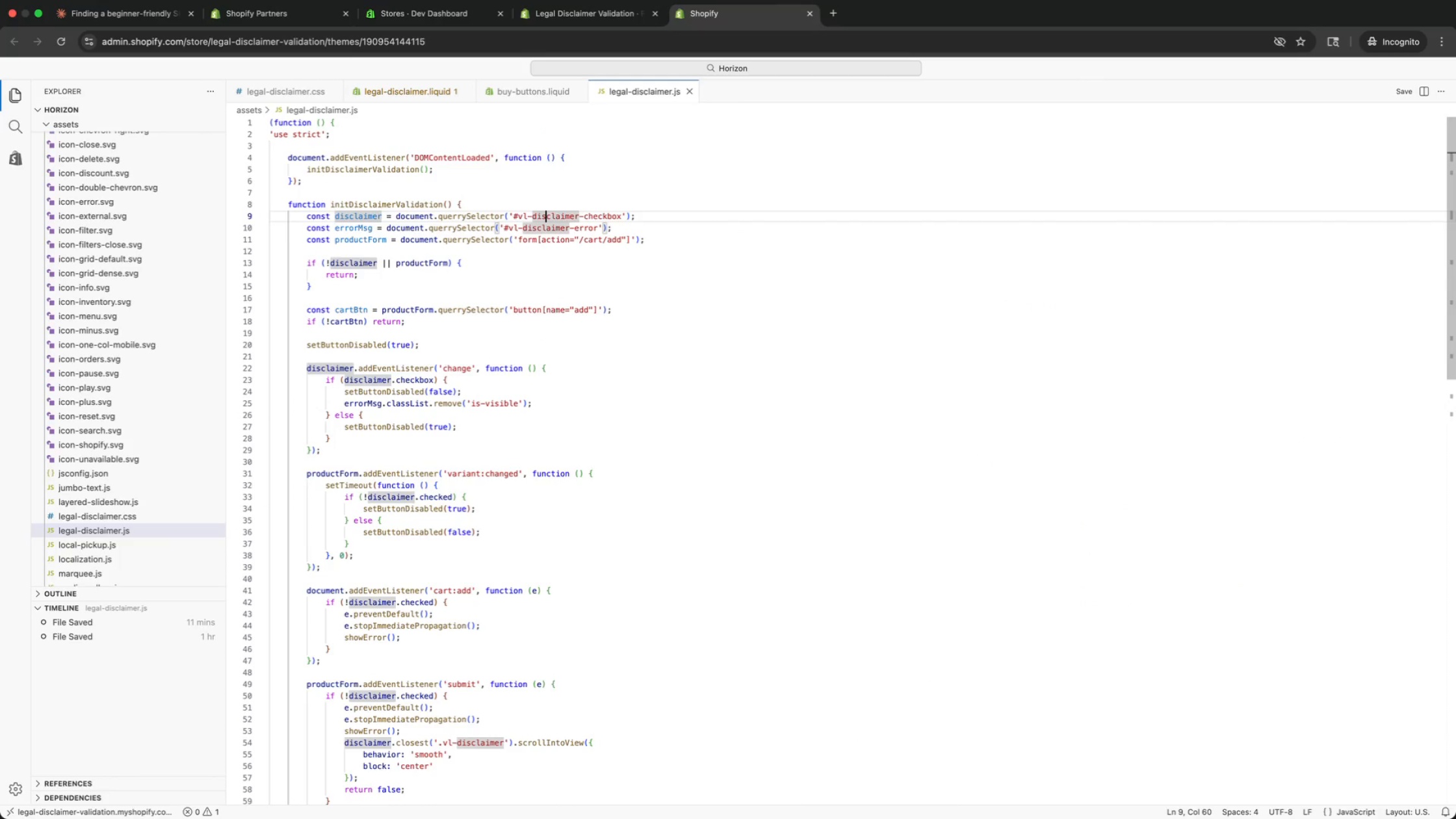 
key(ArrowUp)
 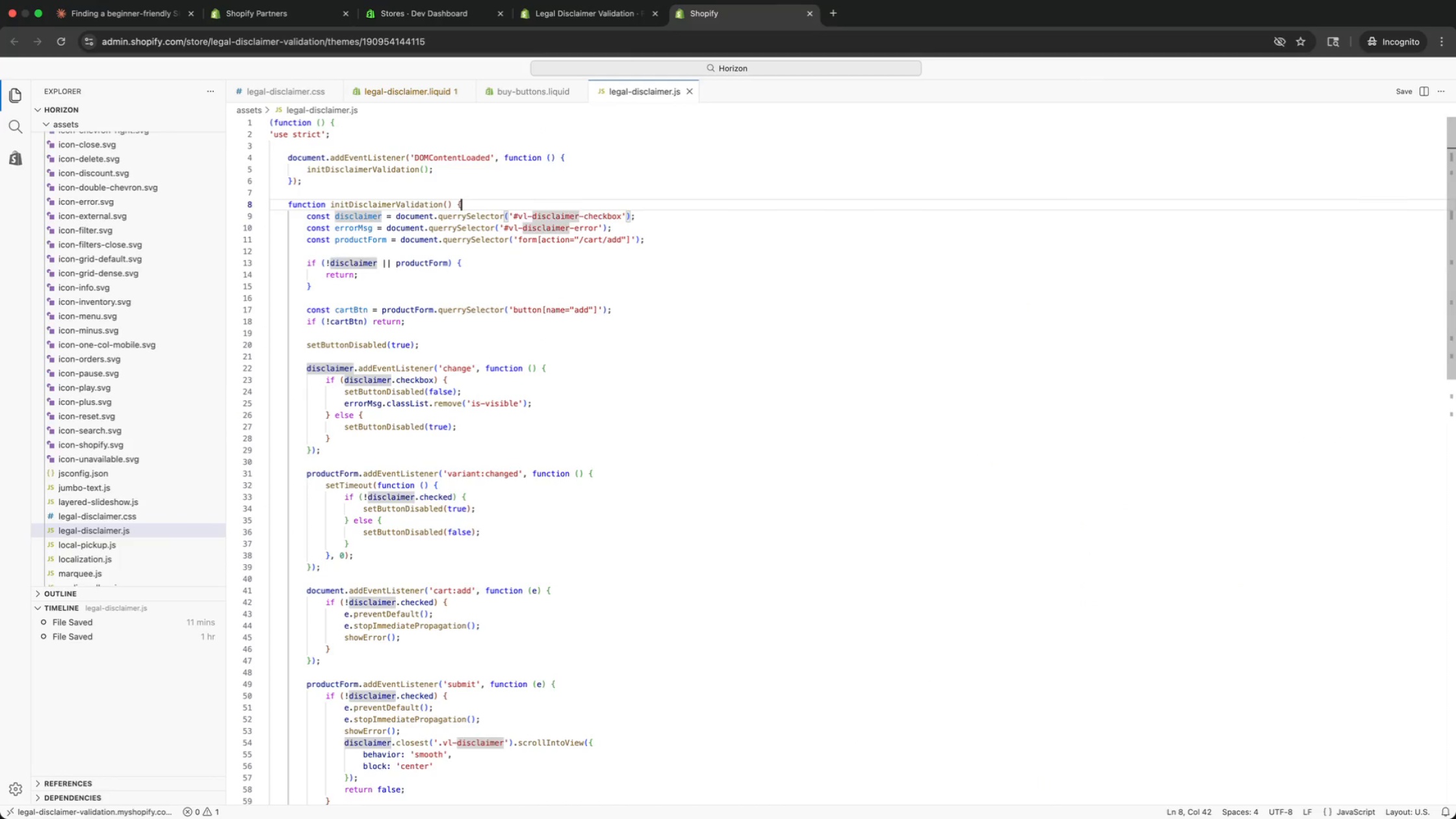 
key(ArrowUp)
 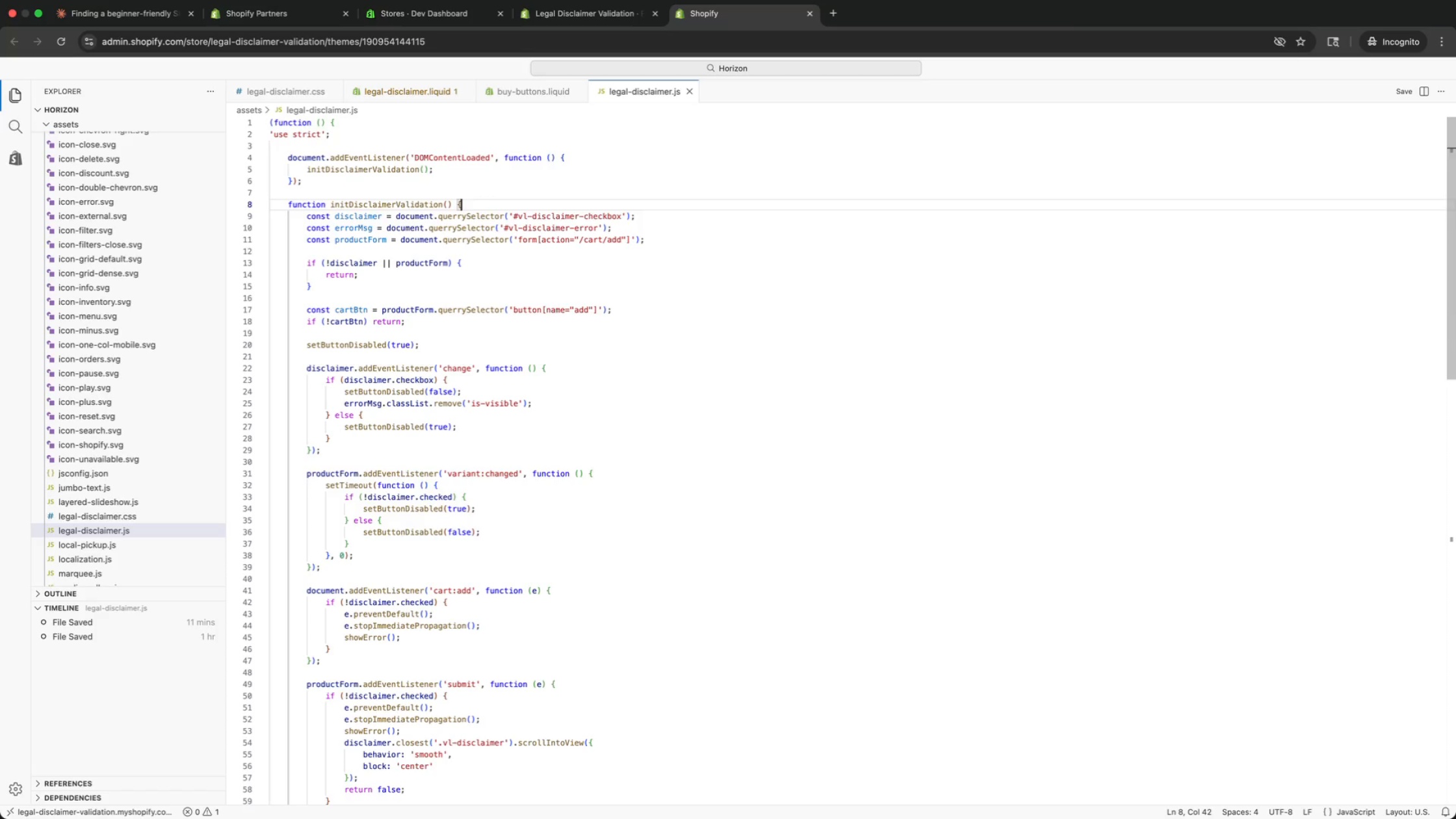 
key(ArrowDown)
 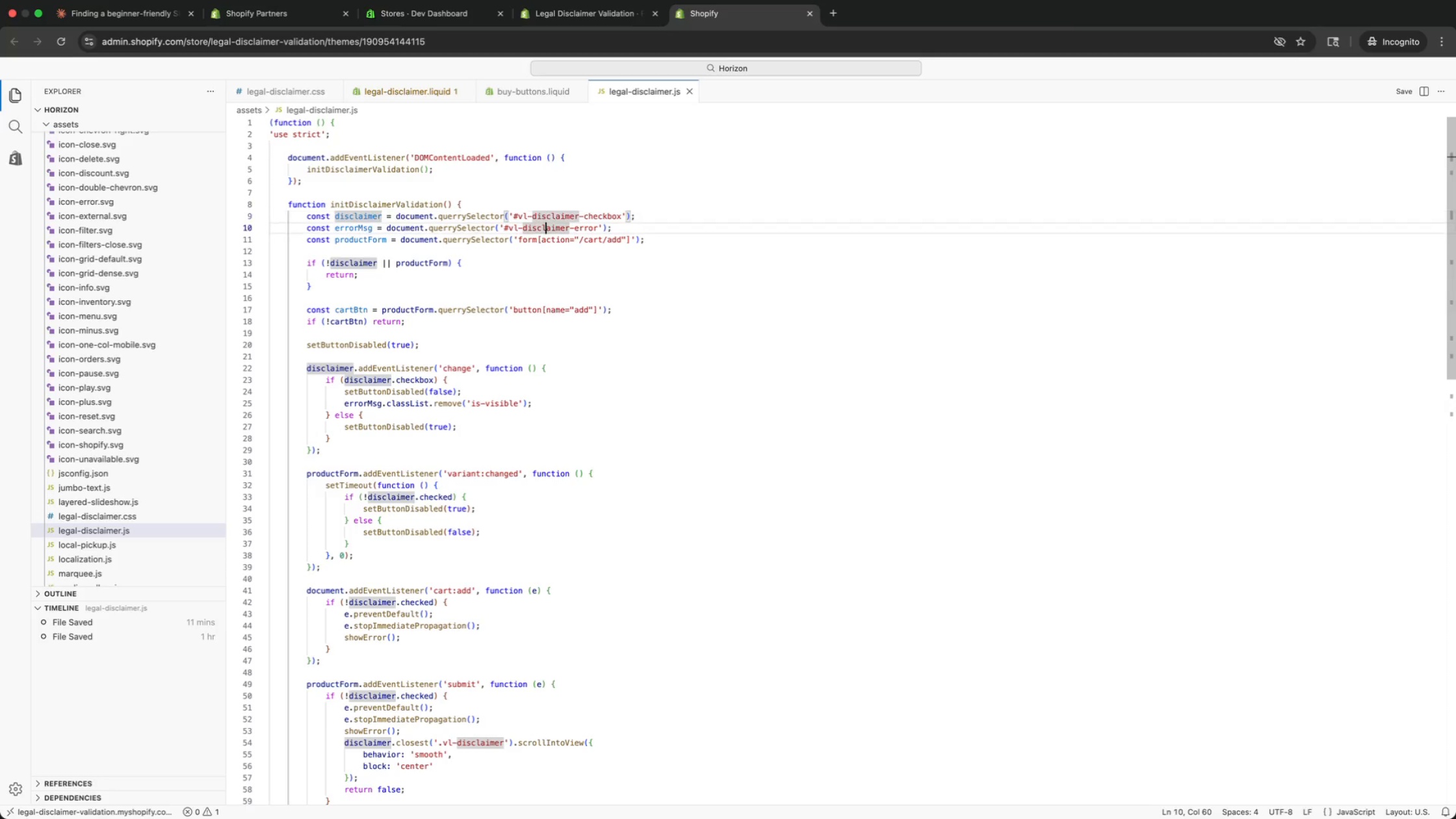 
key(ArrowDown)
 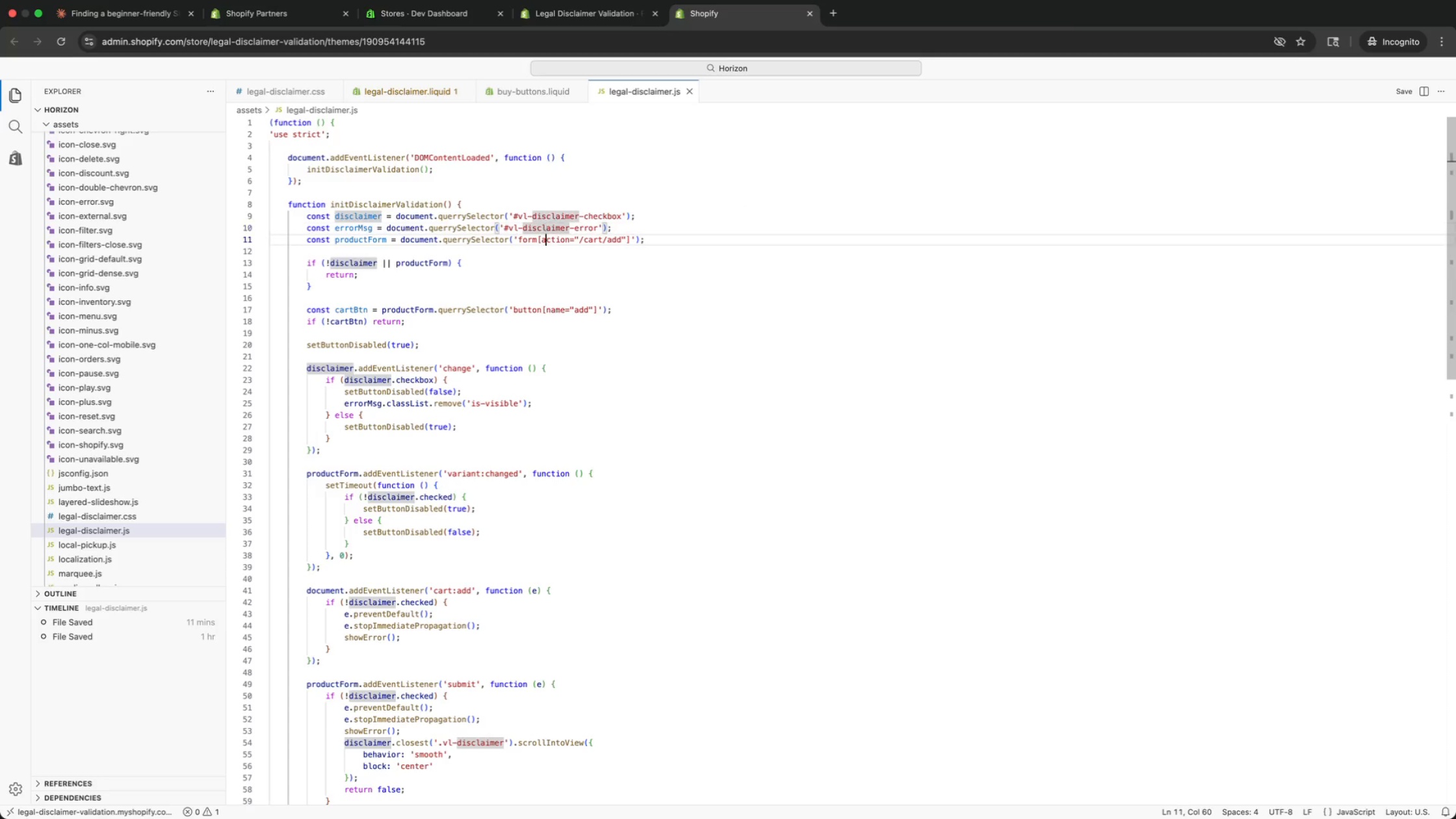 
key(ArrowDown)
 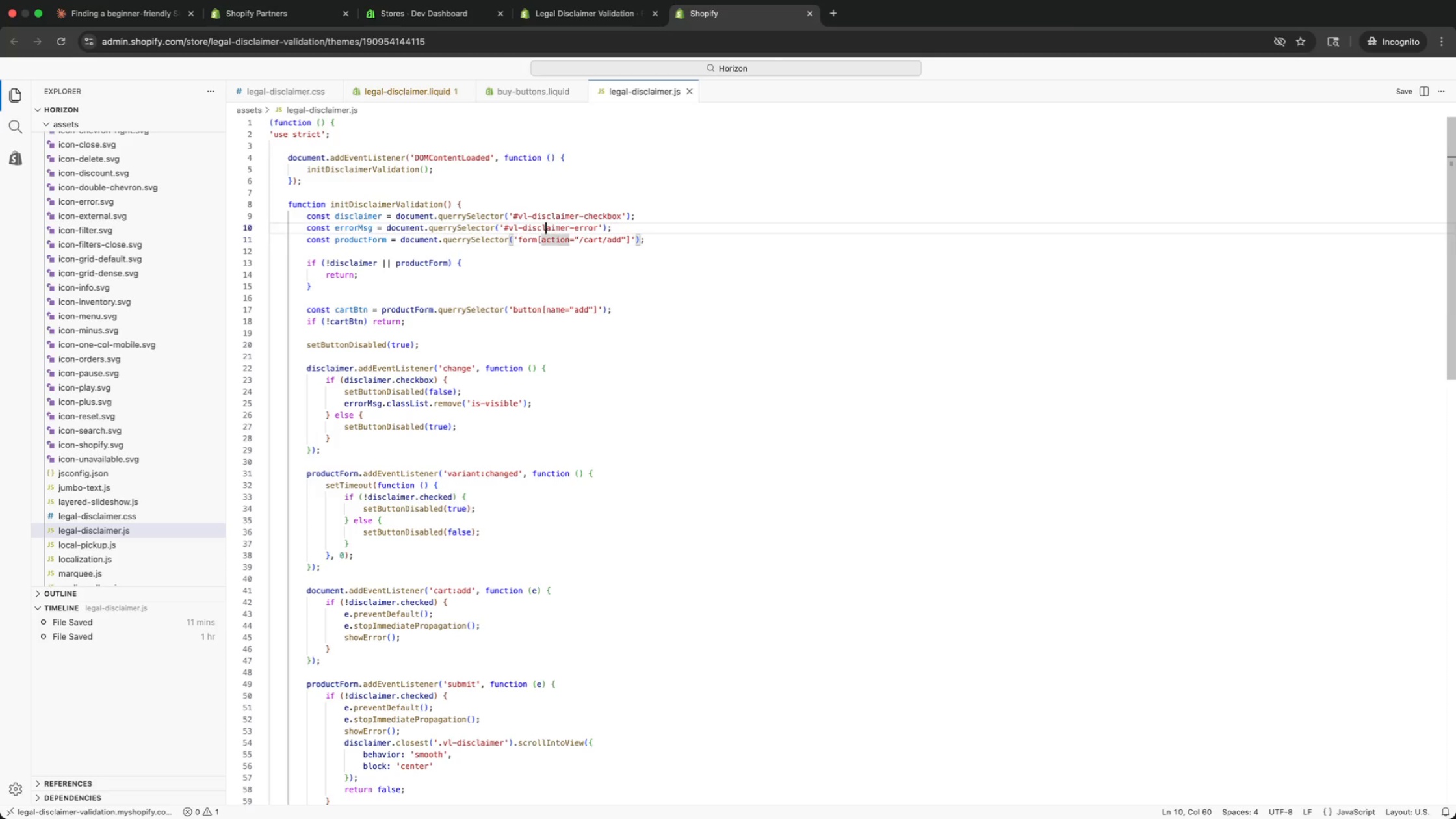 
key(ArrowUp)
 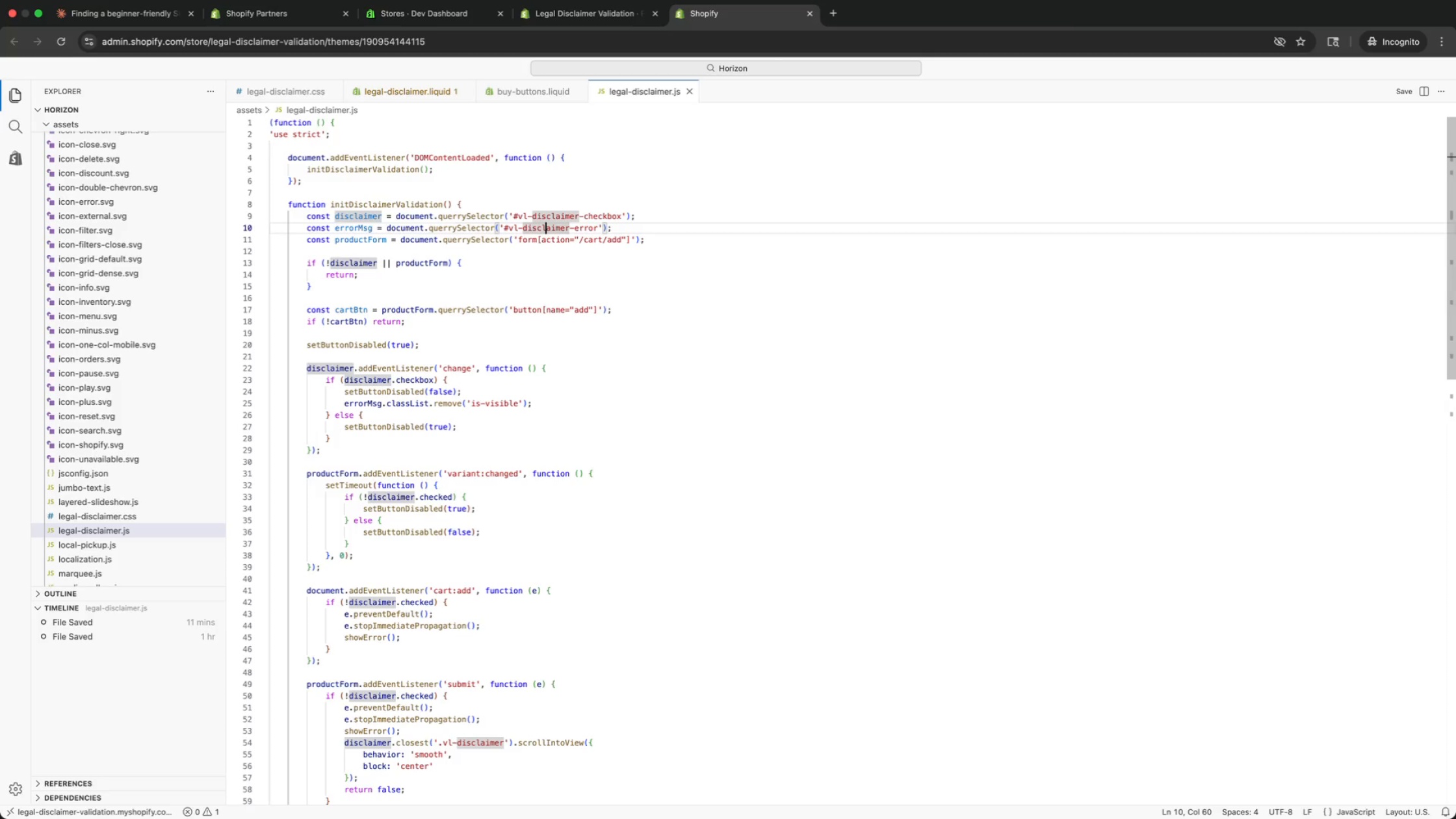 
key(ArrowLeft)
 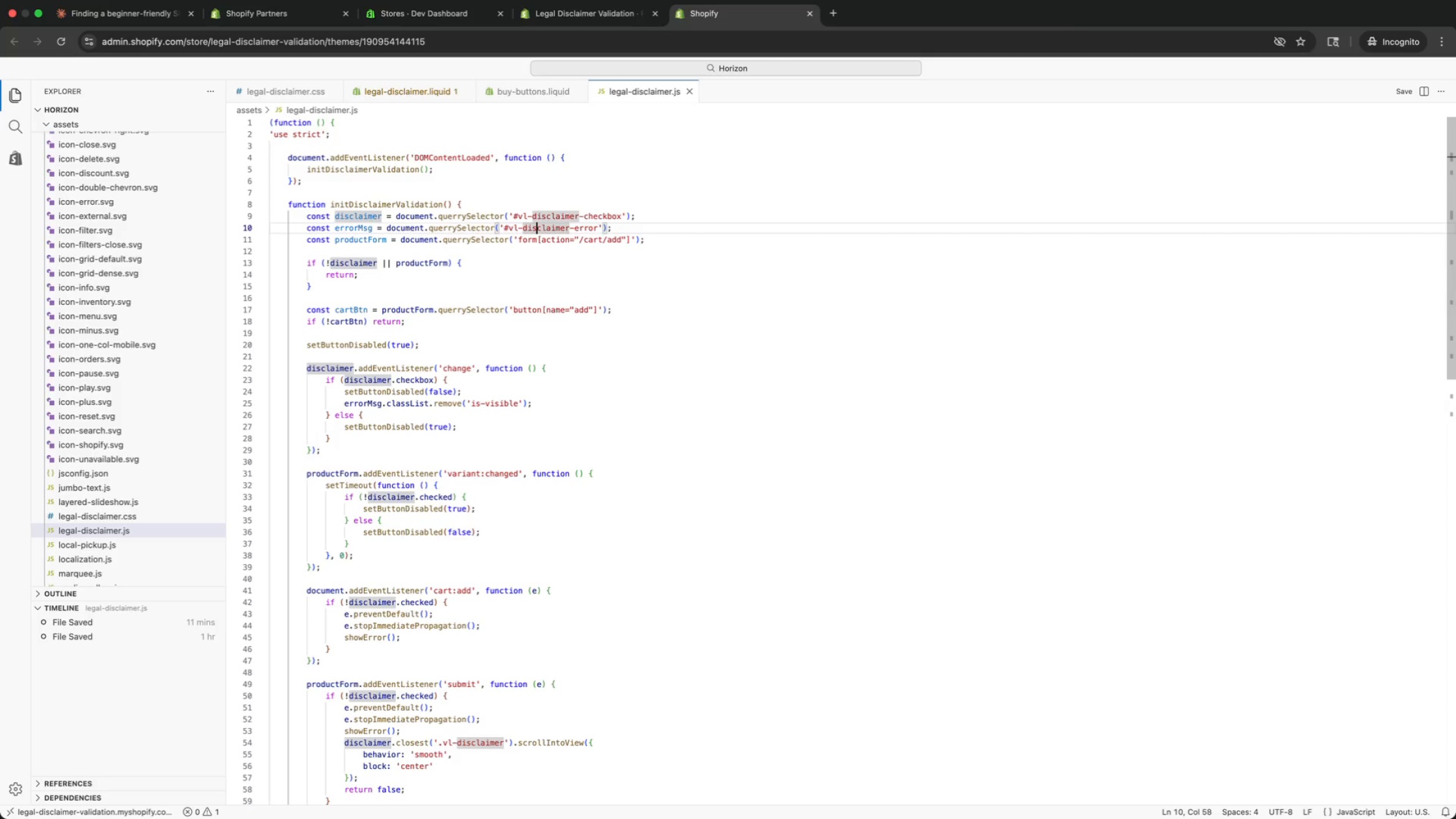 
key(ArrowLeft)
 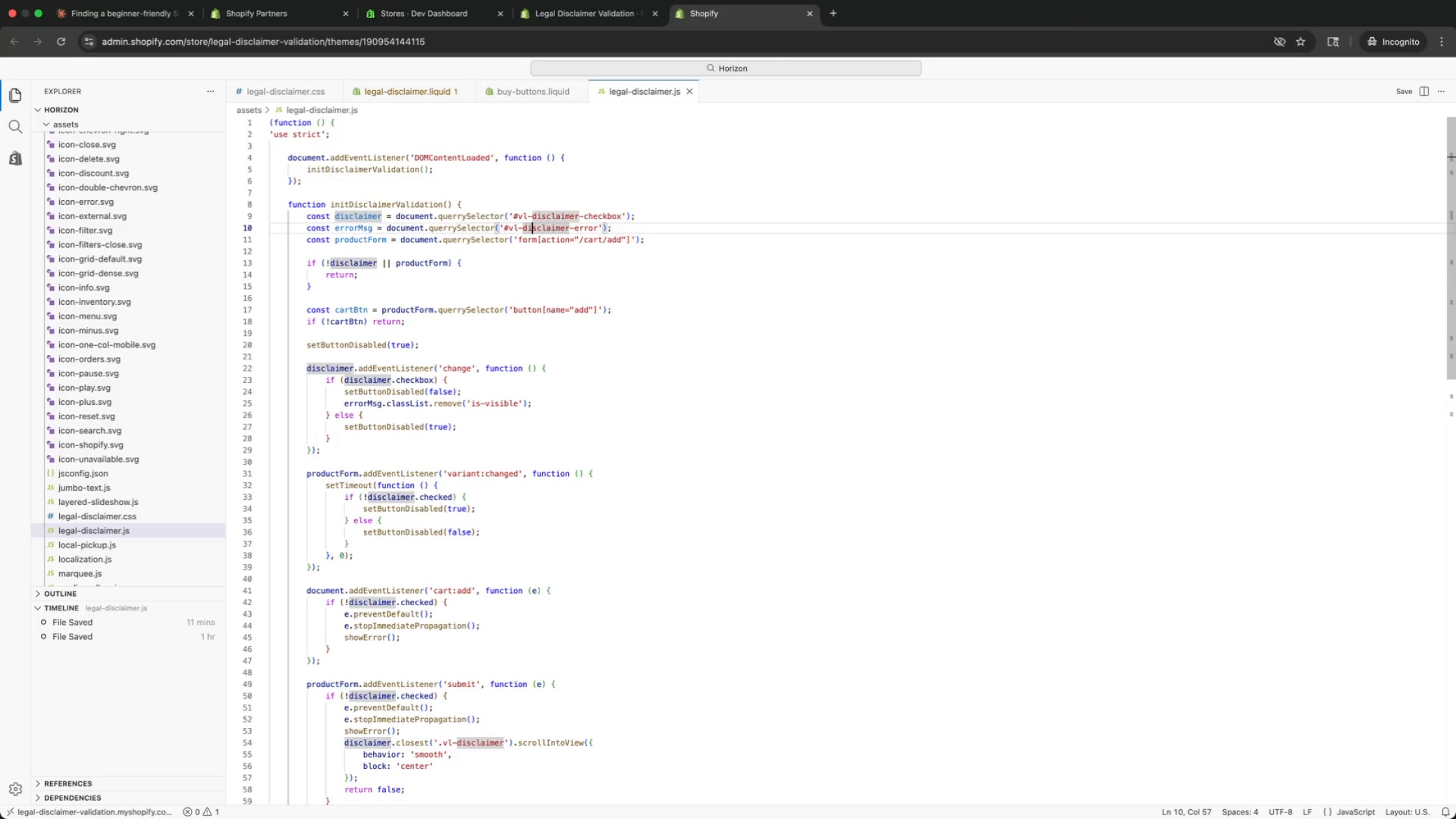 
key(ArrowLeft)
 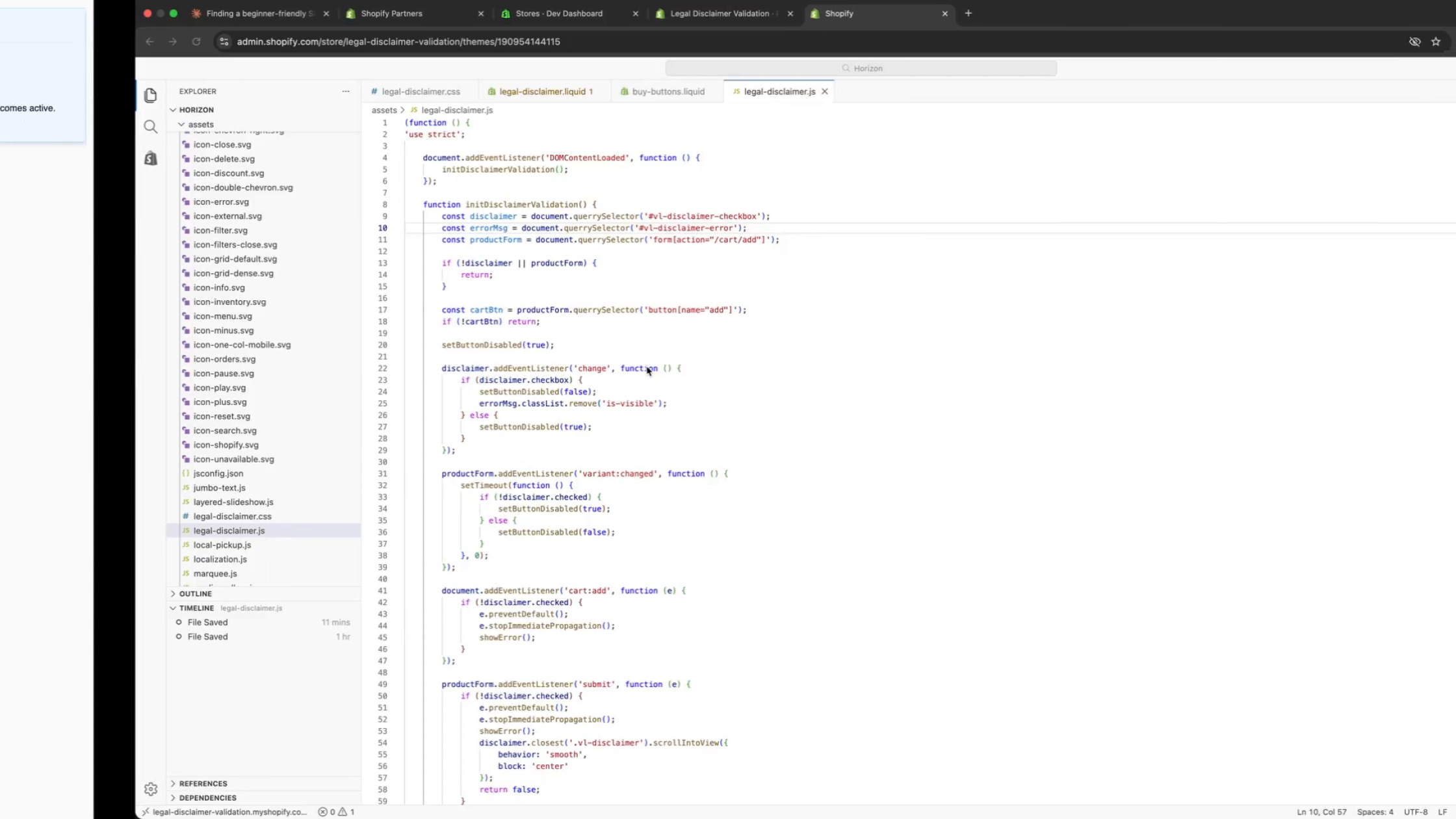 
scroll: coordinate [631, 390], scroll_direction: down, amount: 26.0
 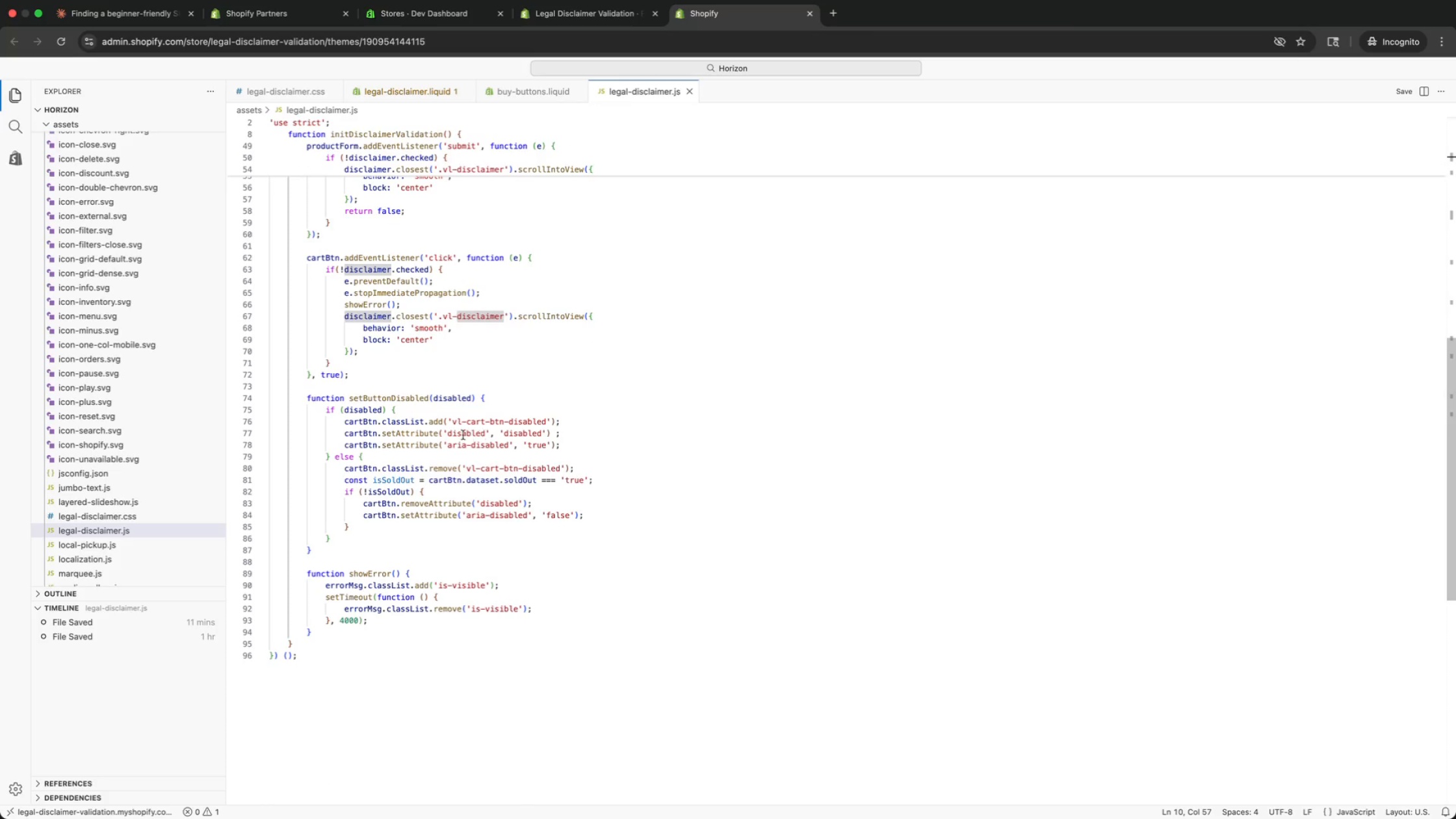 
left_click([459, 422])
 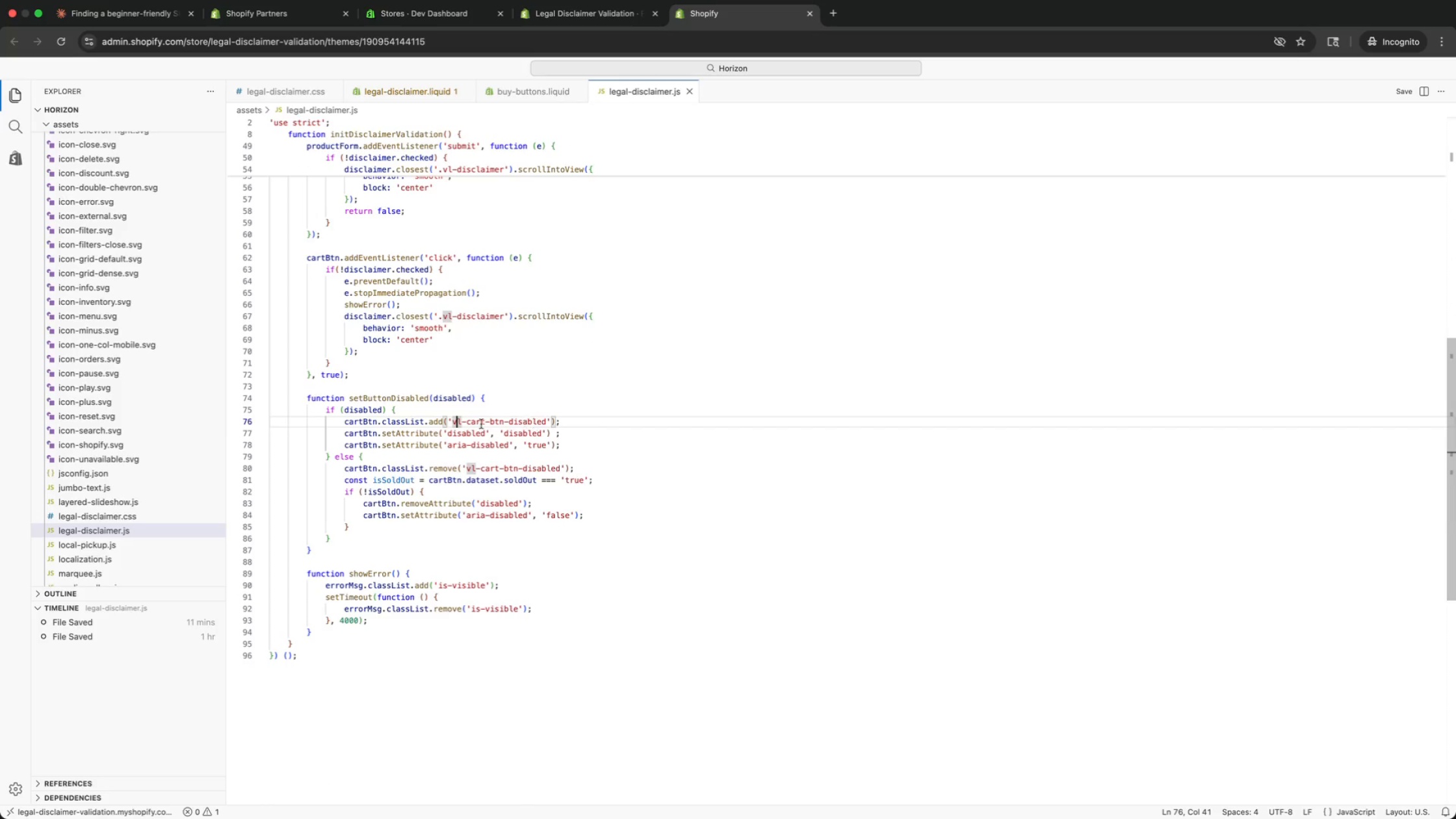 
left_click([481, 424])
 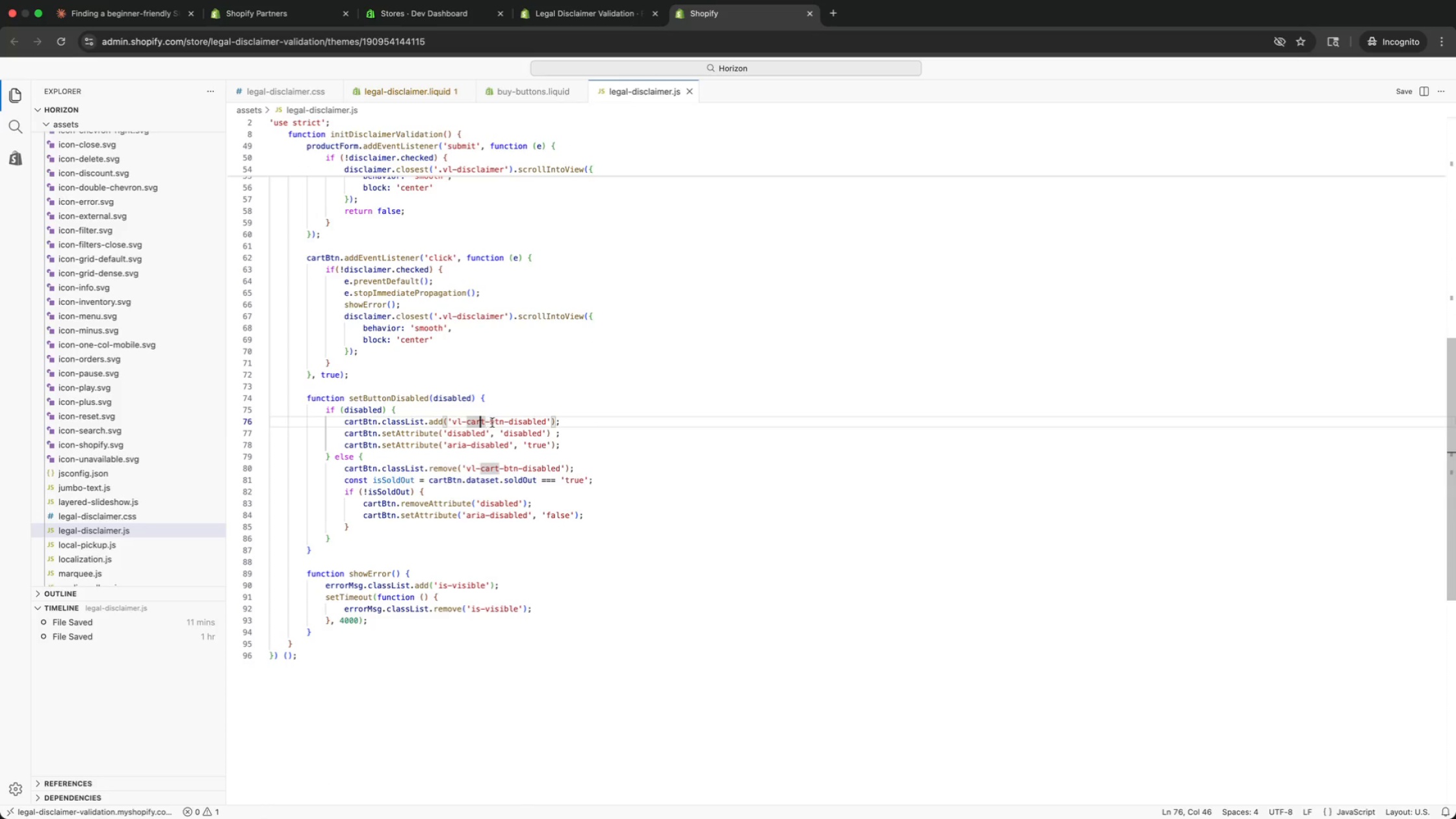 
left_click([492, 422])
 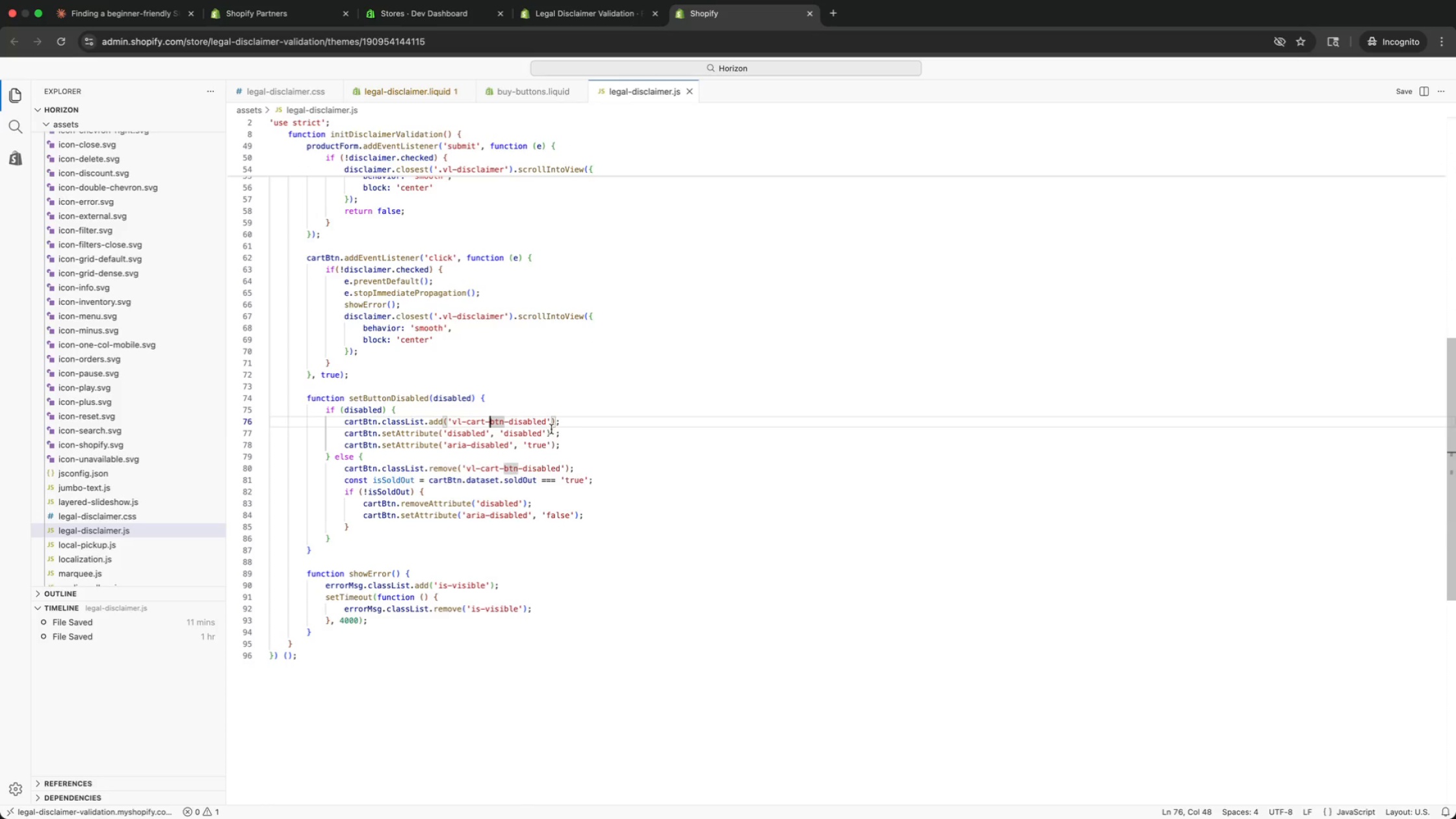 
left_click([526, 426])
 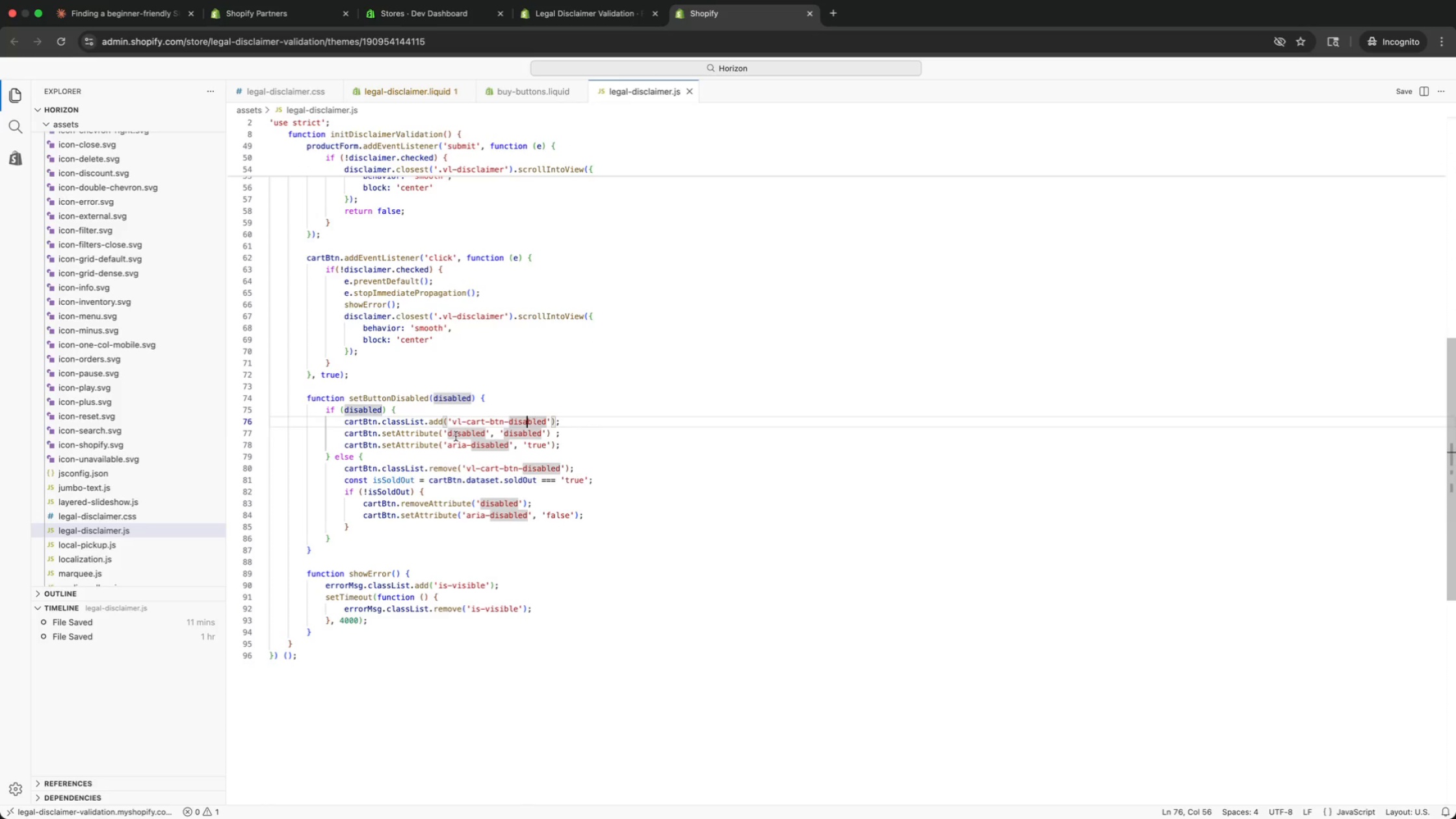 
left_click([456, 436])
 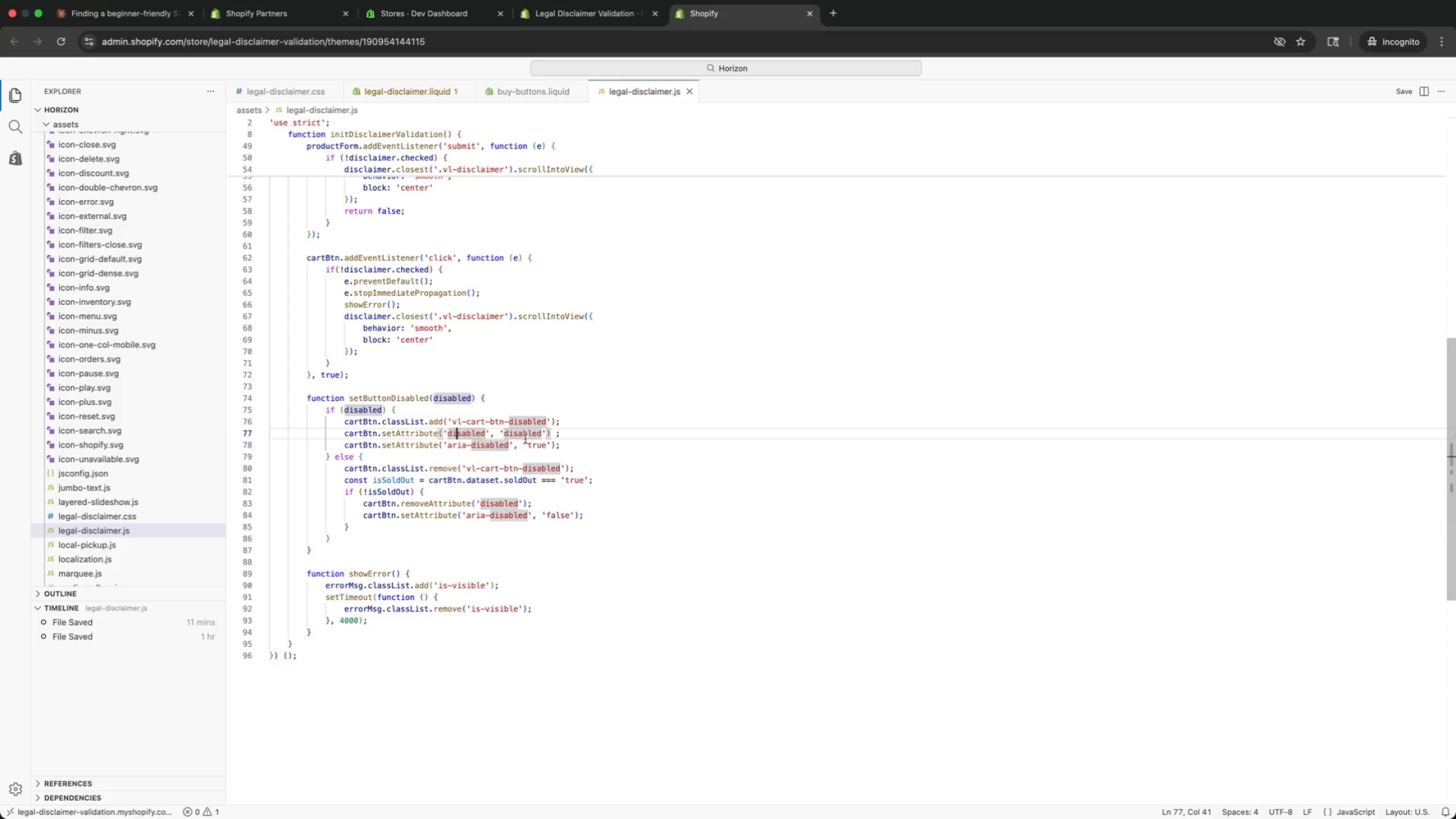 
left_click([523, 437])
 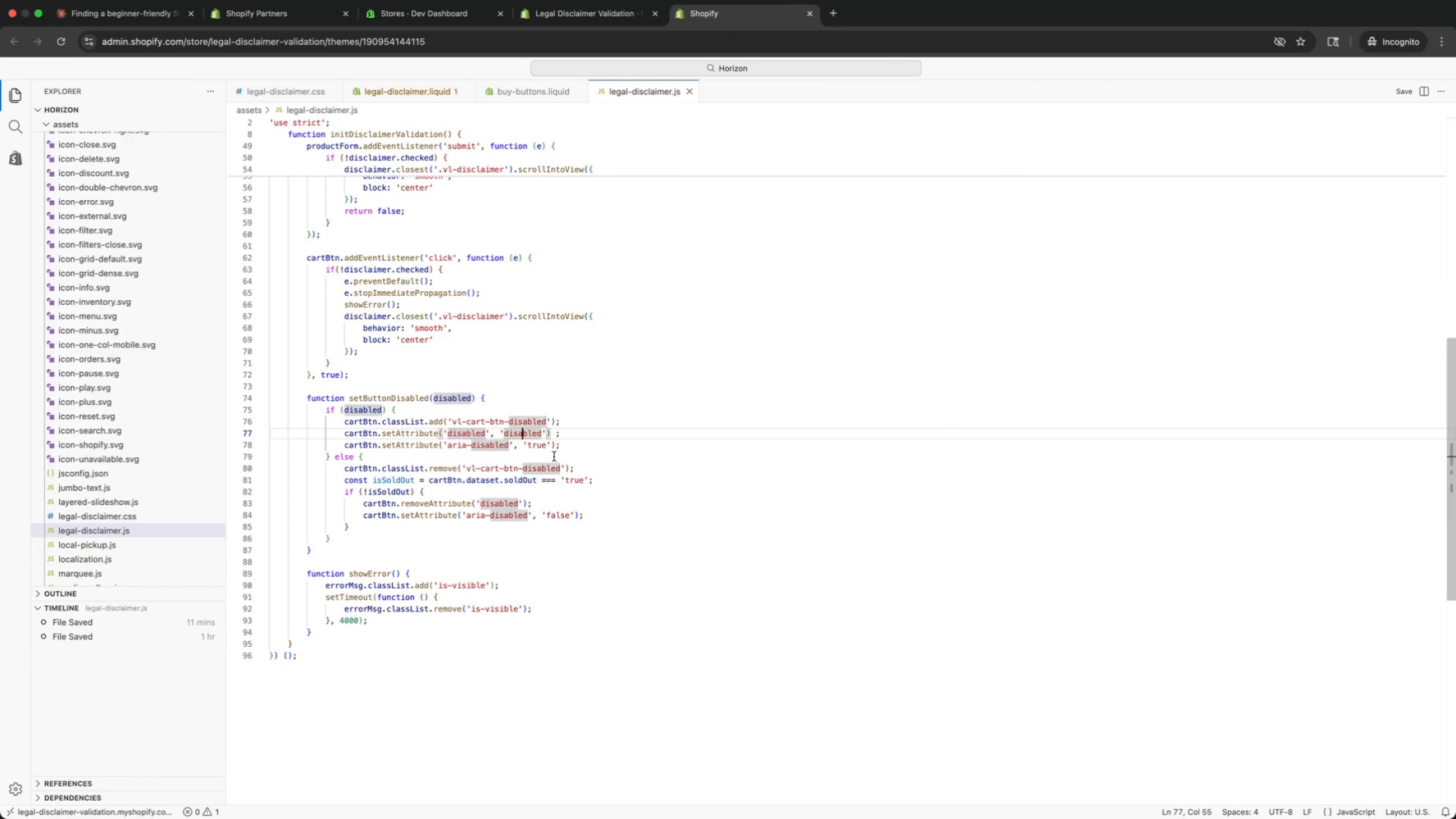 
left_click([573, 483])
 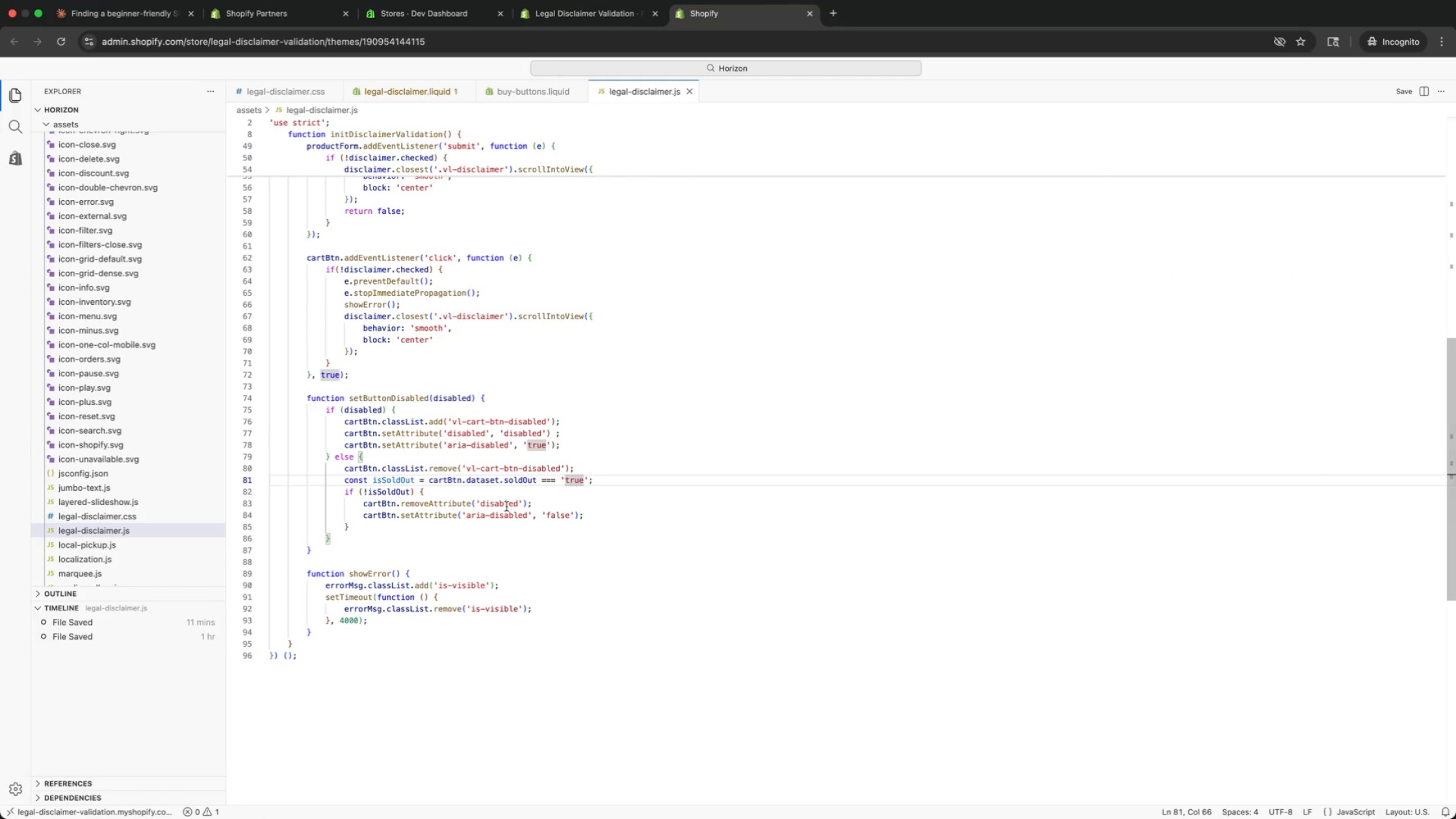 
left_click([480, 509])
 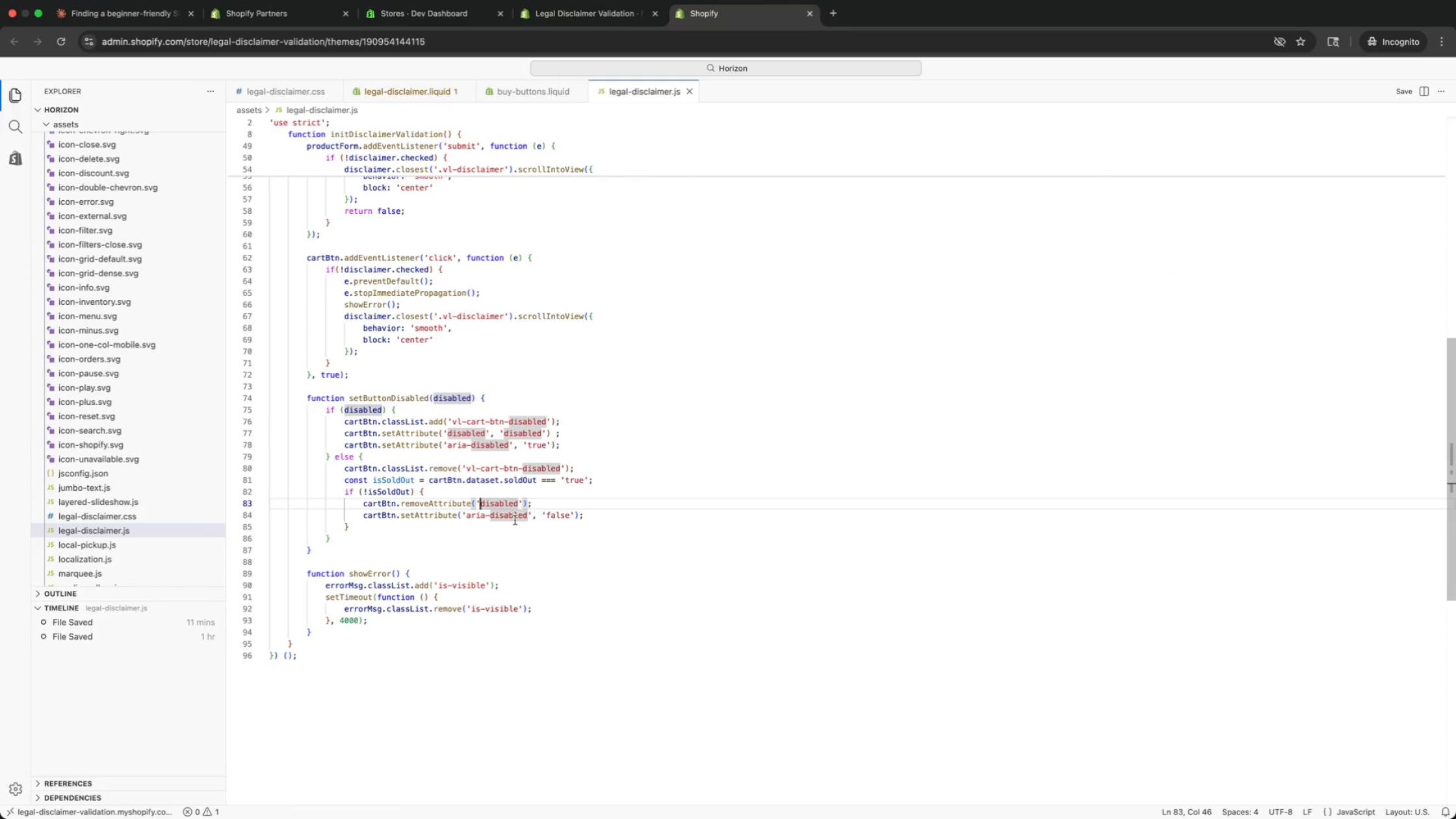 
left_click([559, 513])
 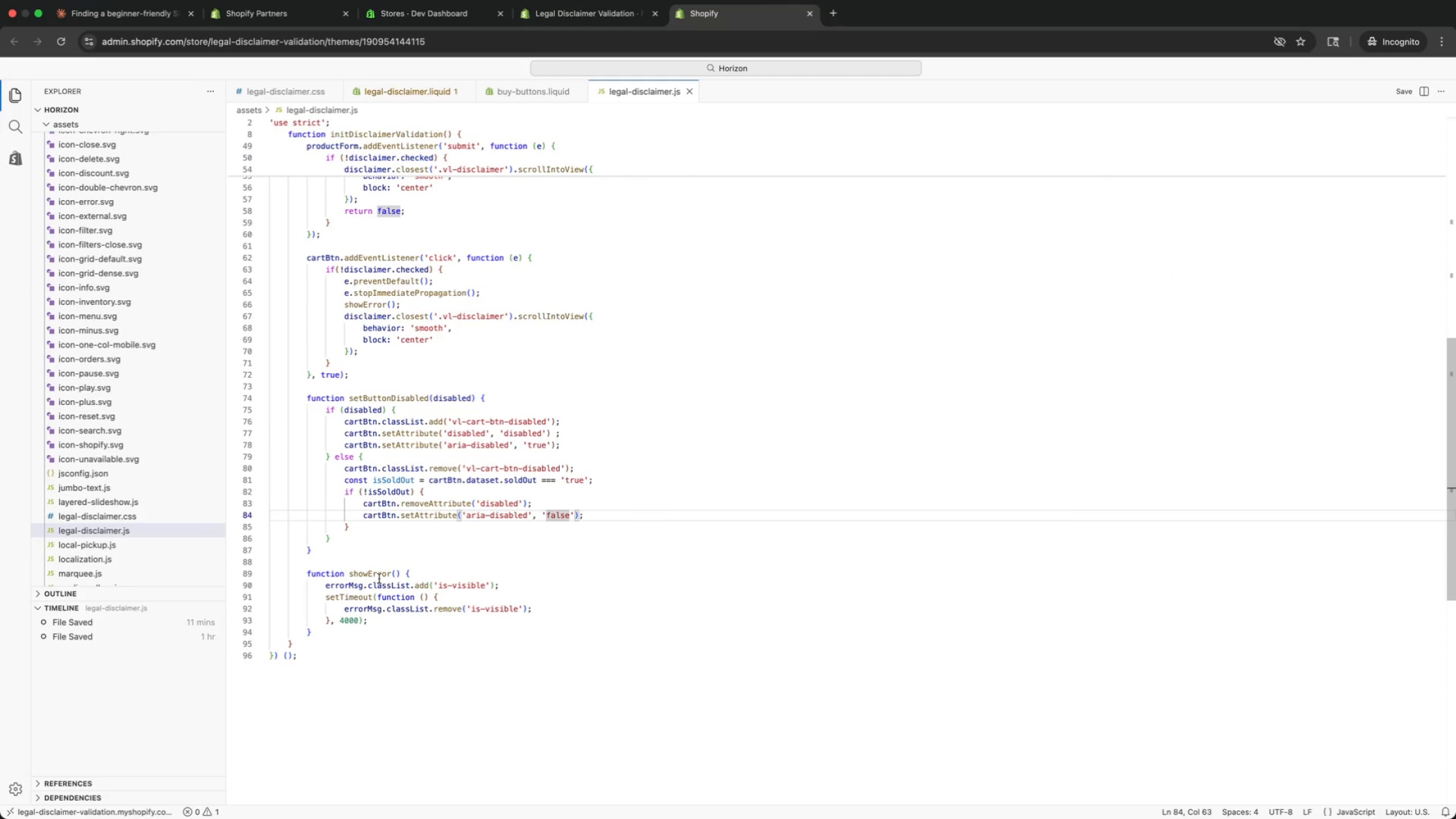 
left_click([374, 575])
 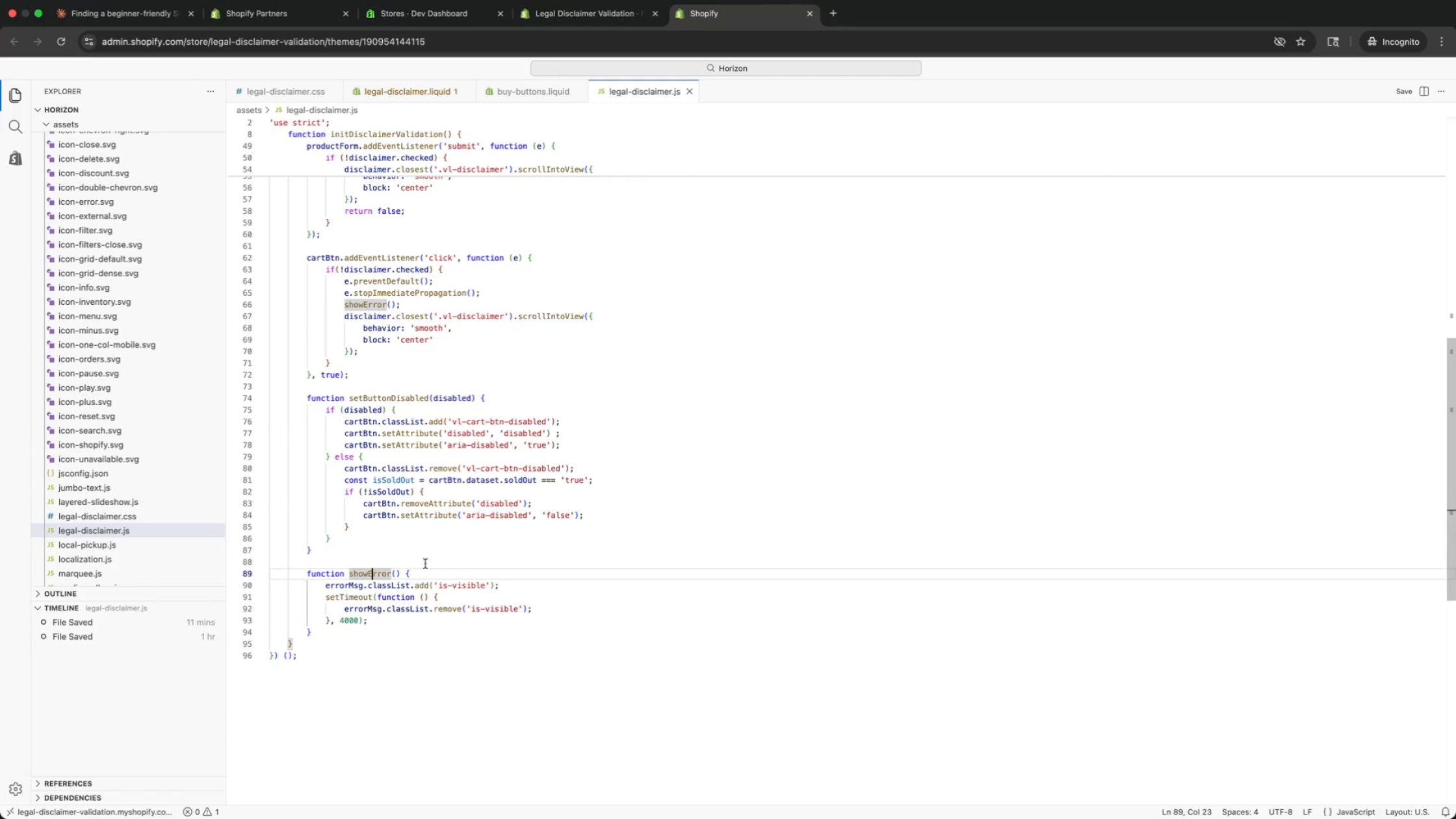 